 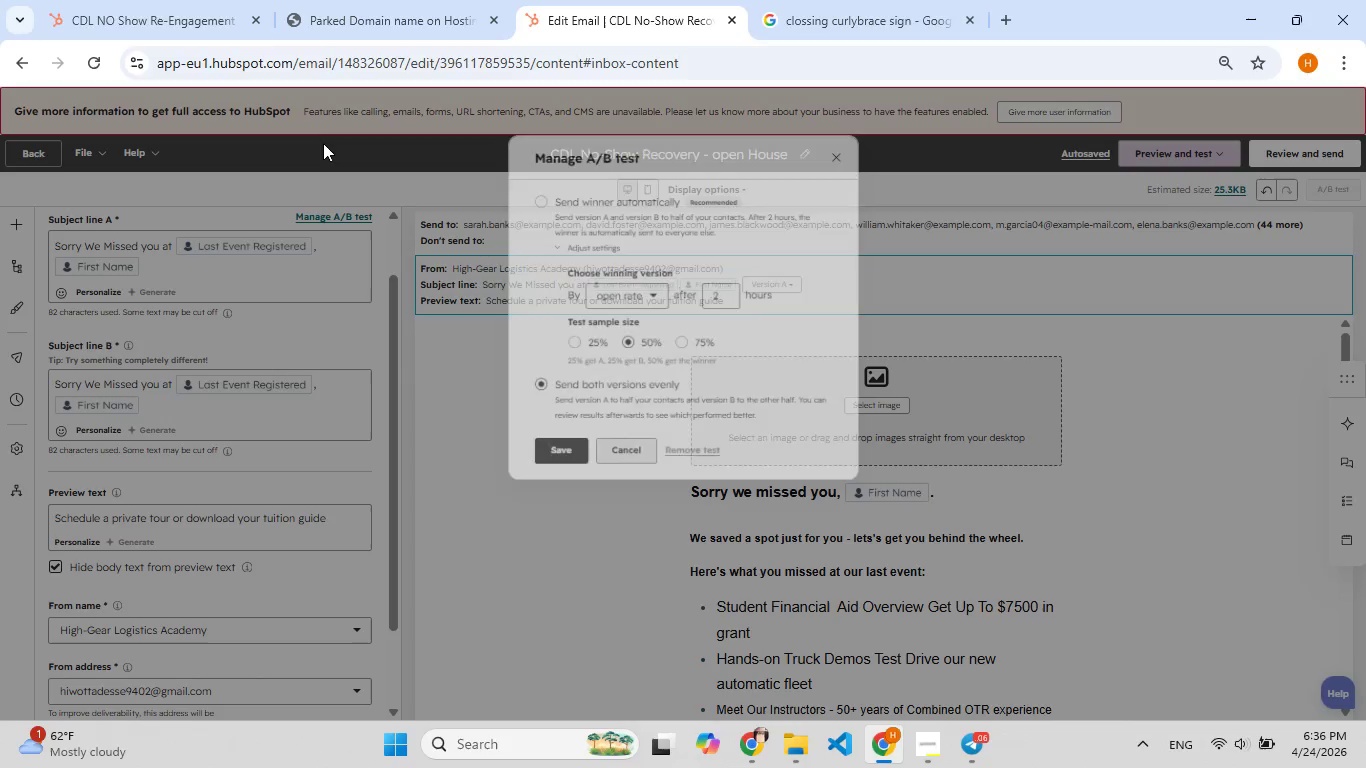 
scroll: coordinate [212, 291], scroll_direction: down, amount: 10.0
 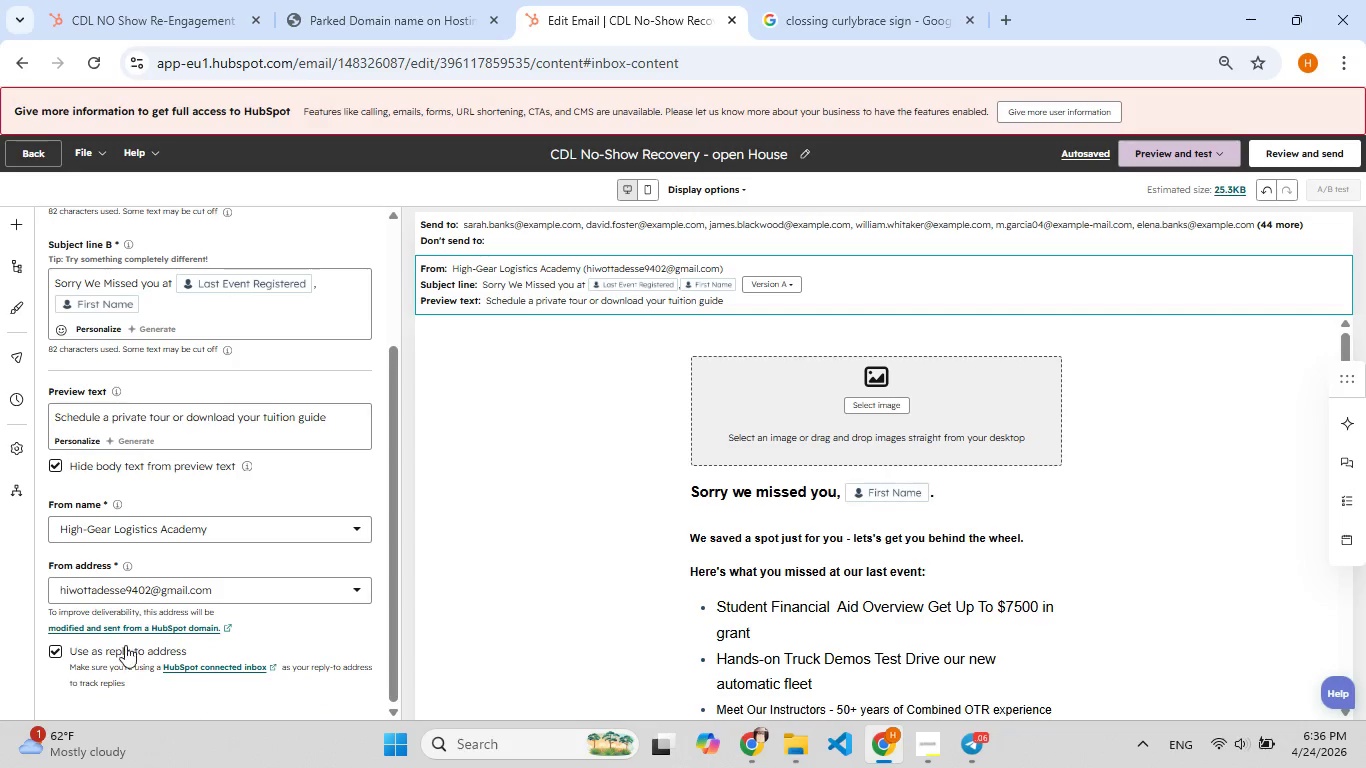 
left_click([106, 648])
 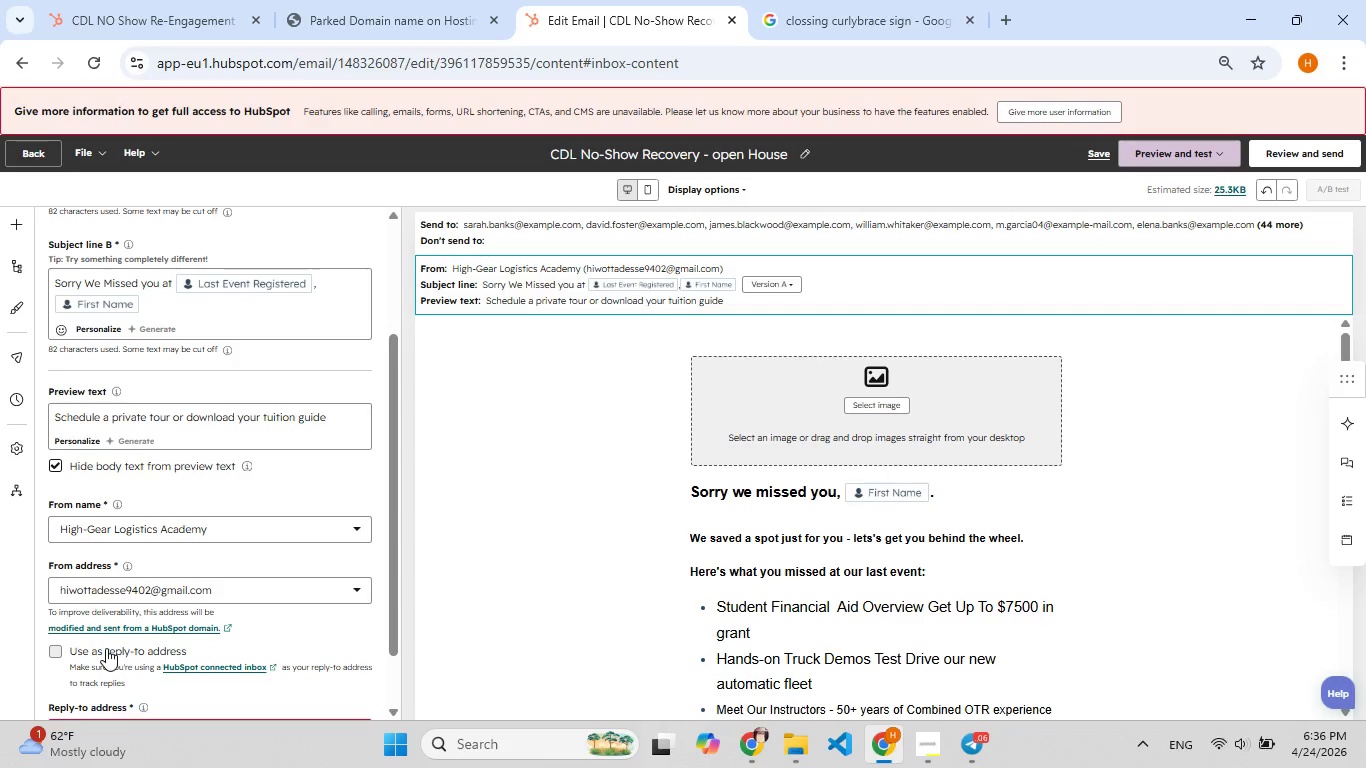 
scroll: coordinate [106, 648], scroll_direction: down, amount: 4.0
 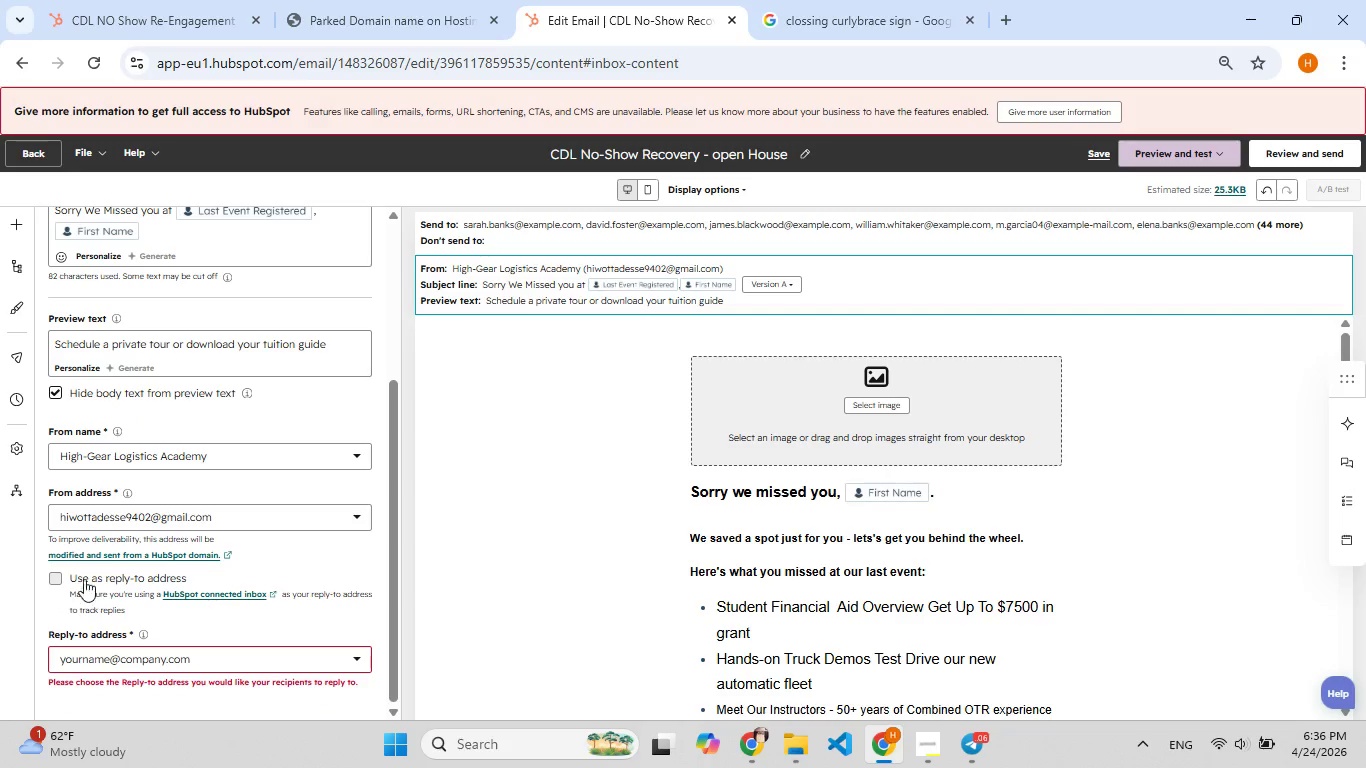 
left_click([81, 575])
 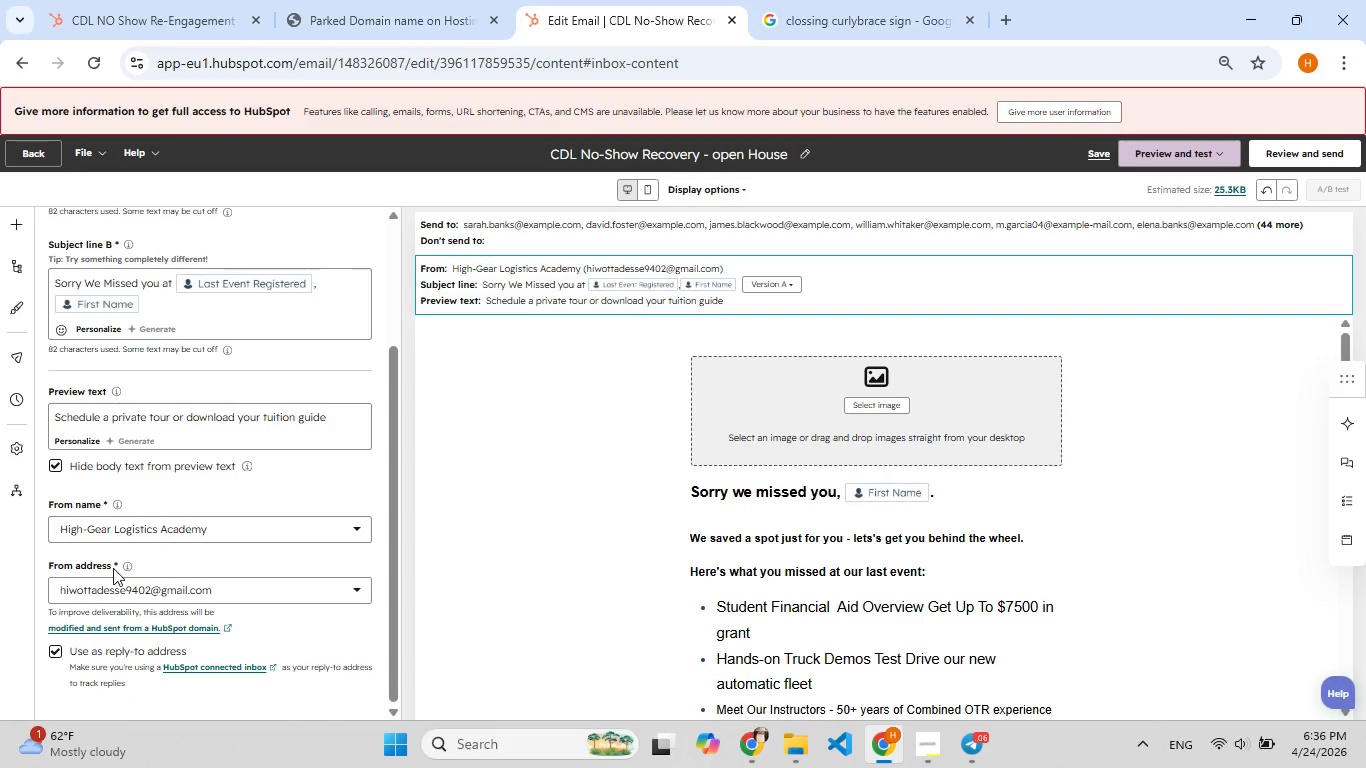 
scroll: coordinate [113, 568], scroll_direction: up, amount: 1.0
 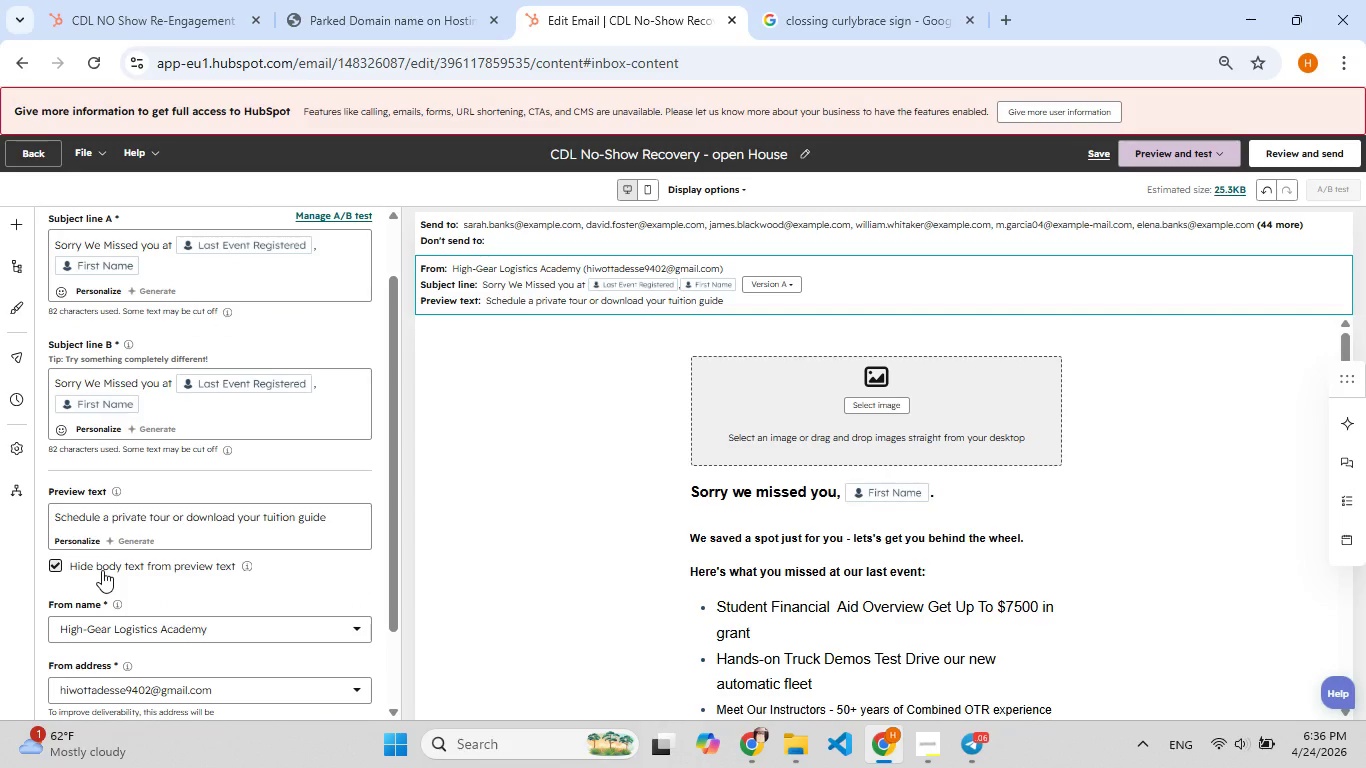 
left_click([102, 570])
 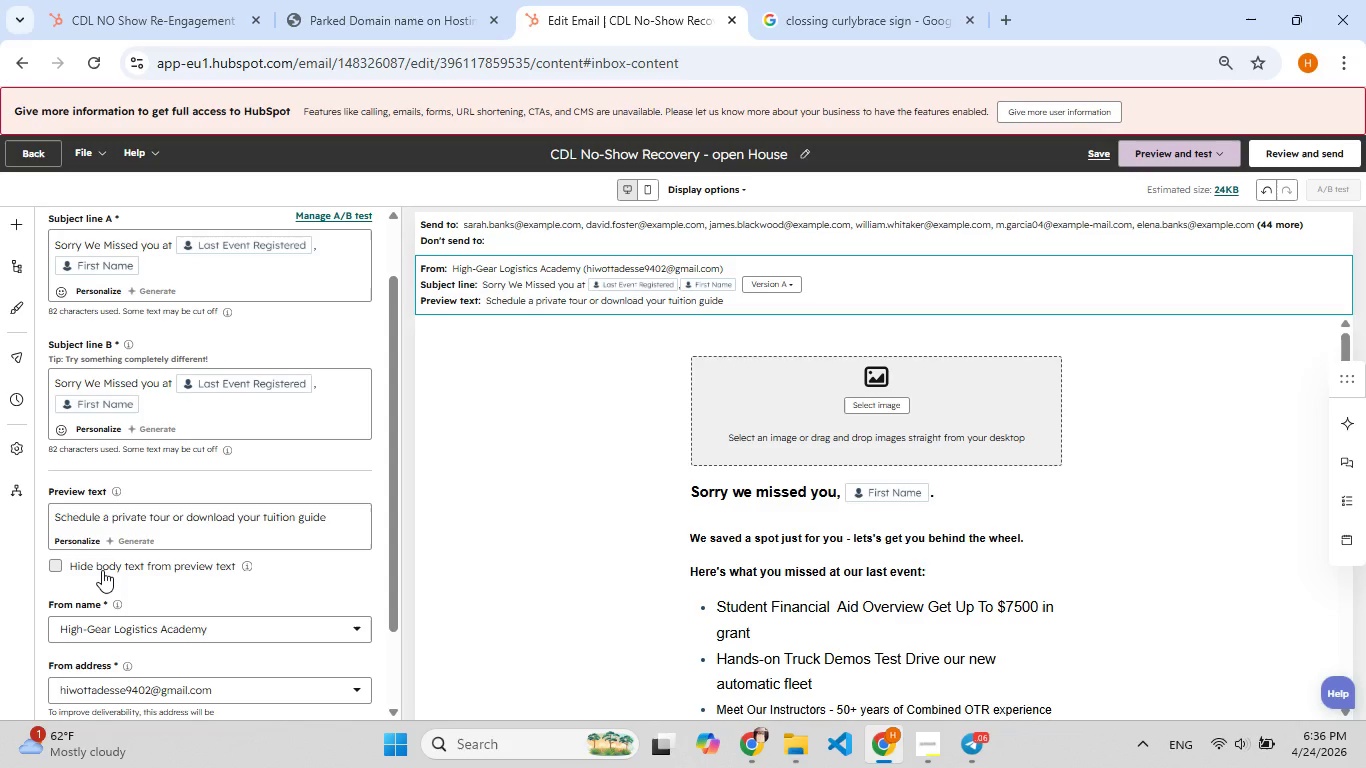 
left_click([102, 570])
 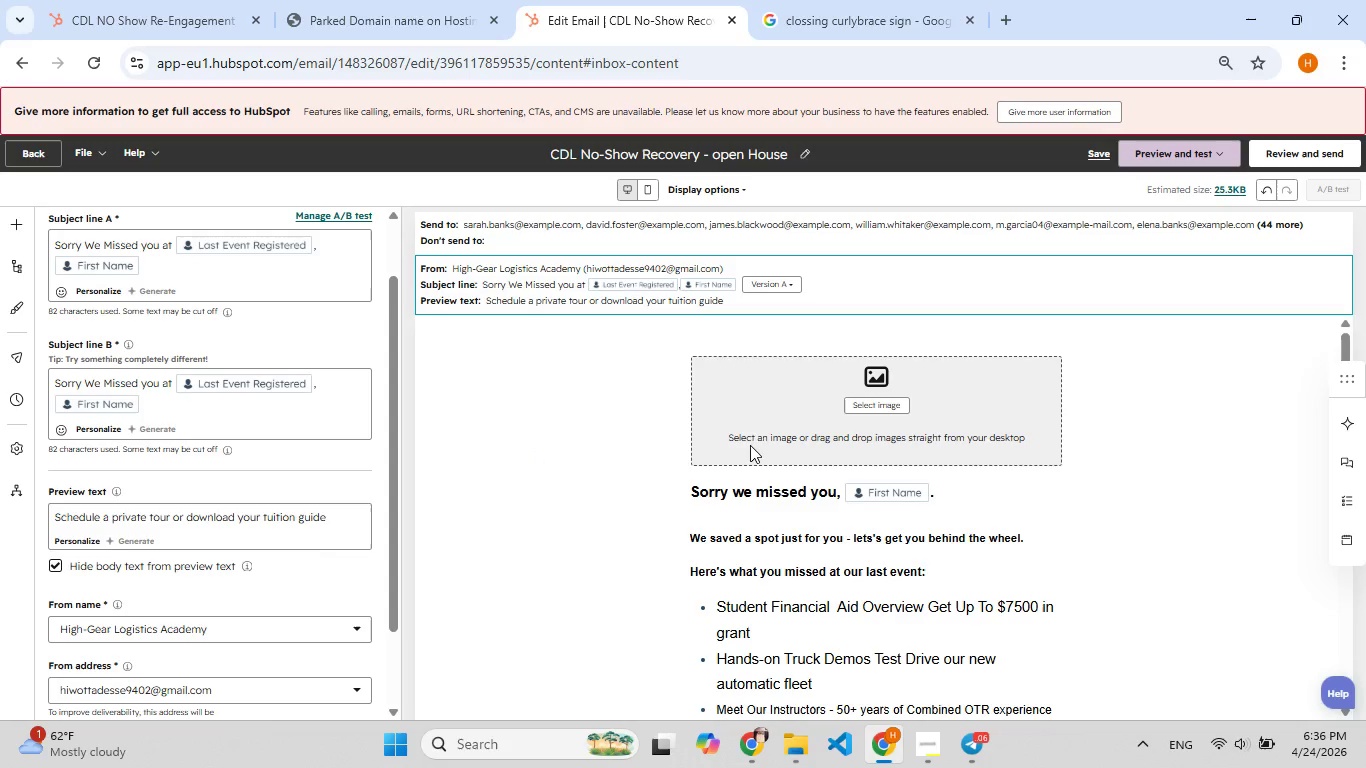 
left_click([750, 417])
 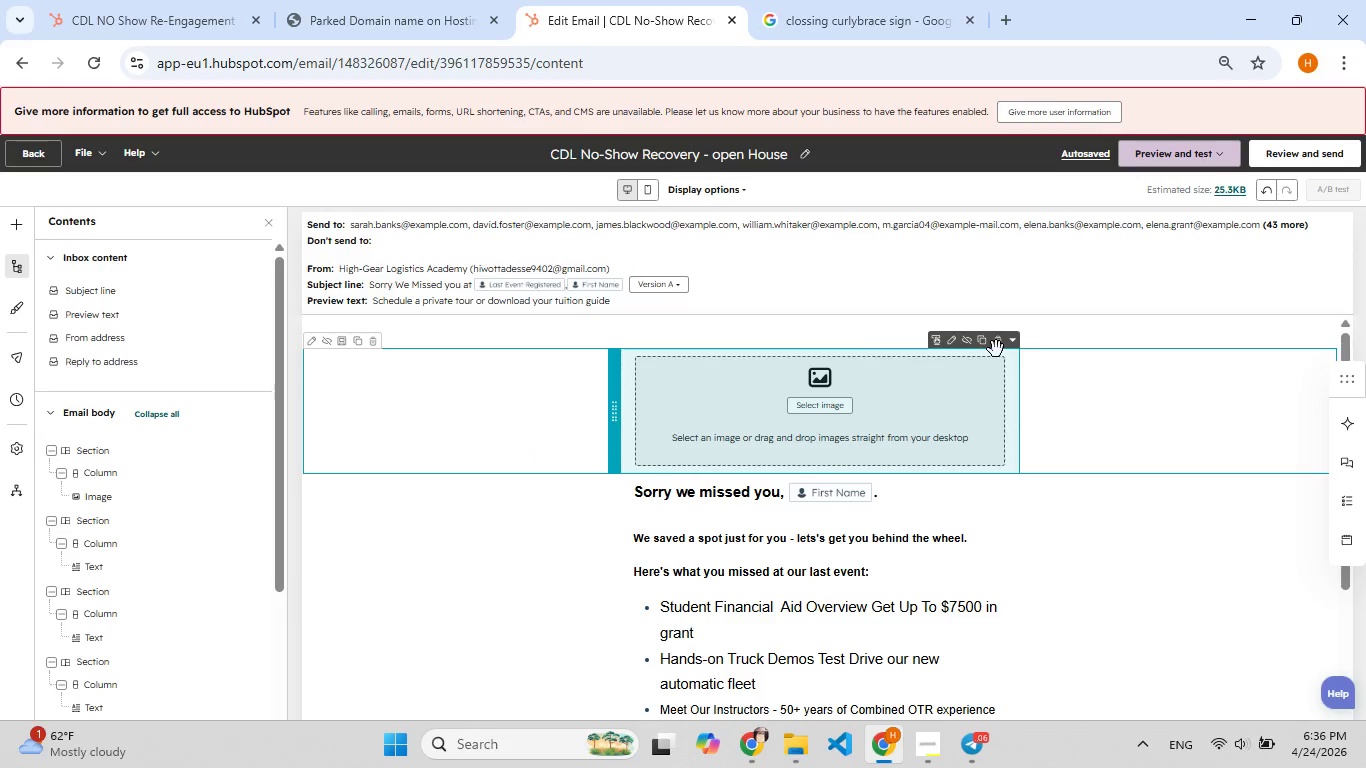 
left_click([998, 349])
 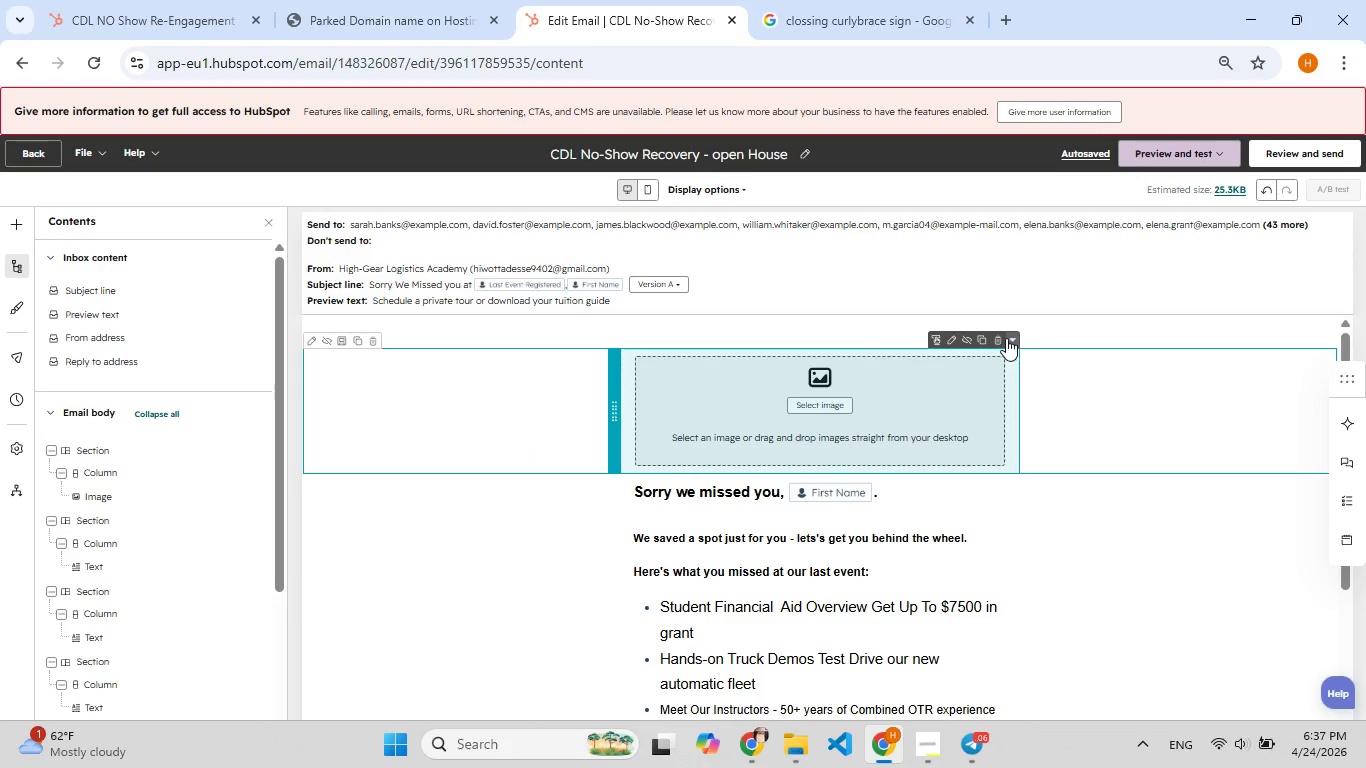 
left_click([999, 342])
 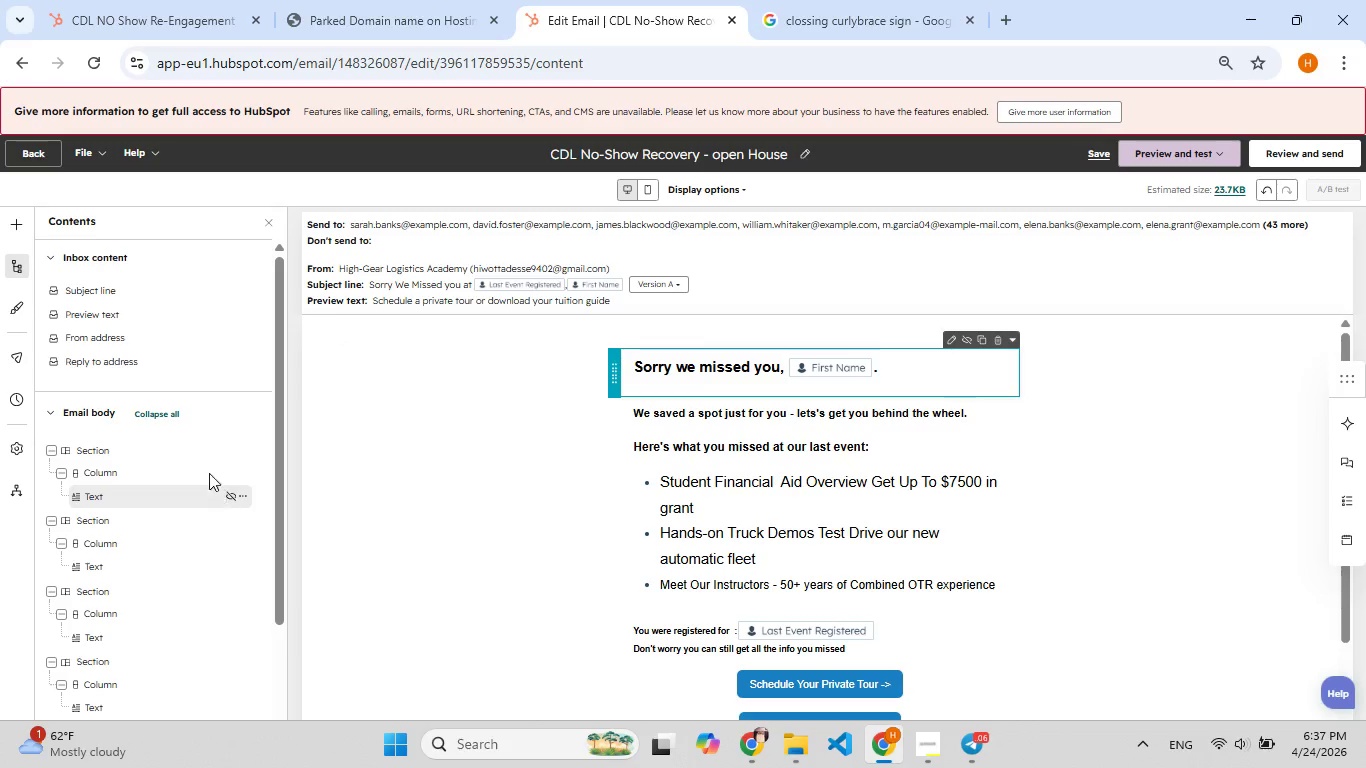 
scroll: coordinate [192, 435], scroll_direction: up, amount: 4.0
 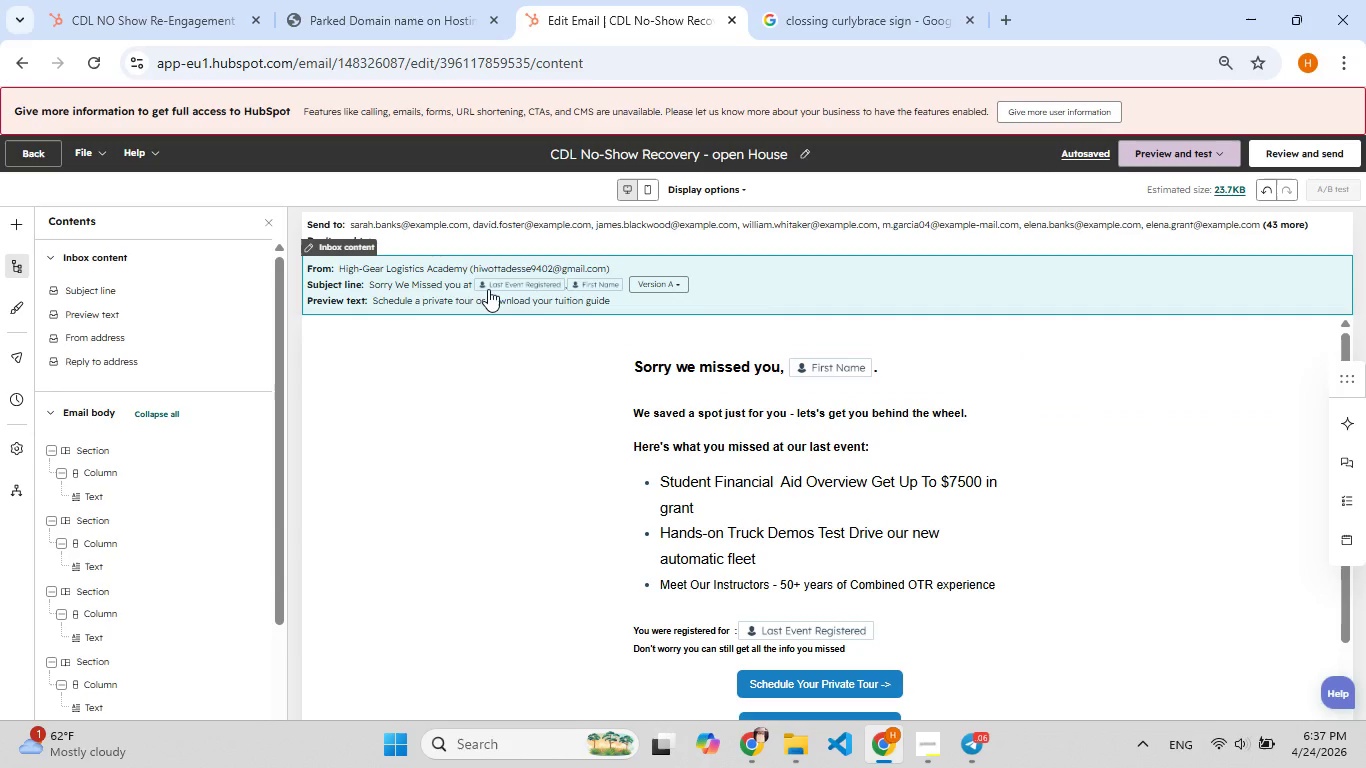 
scroll: coordinate [613, 476], scroll_direction: down, amount: 4.0
 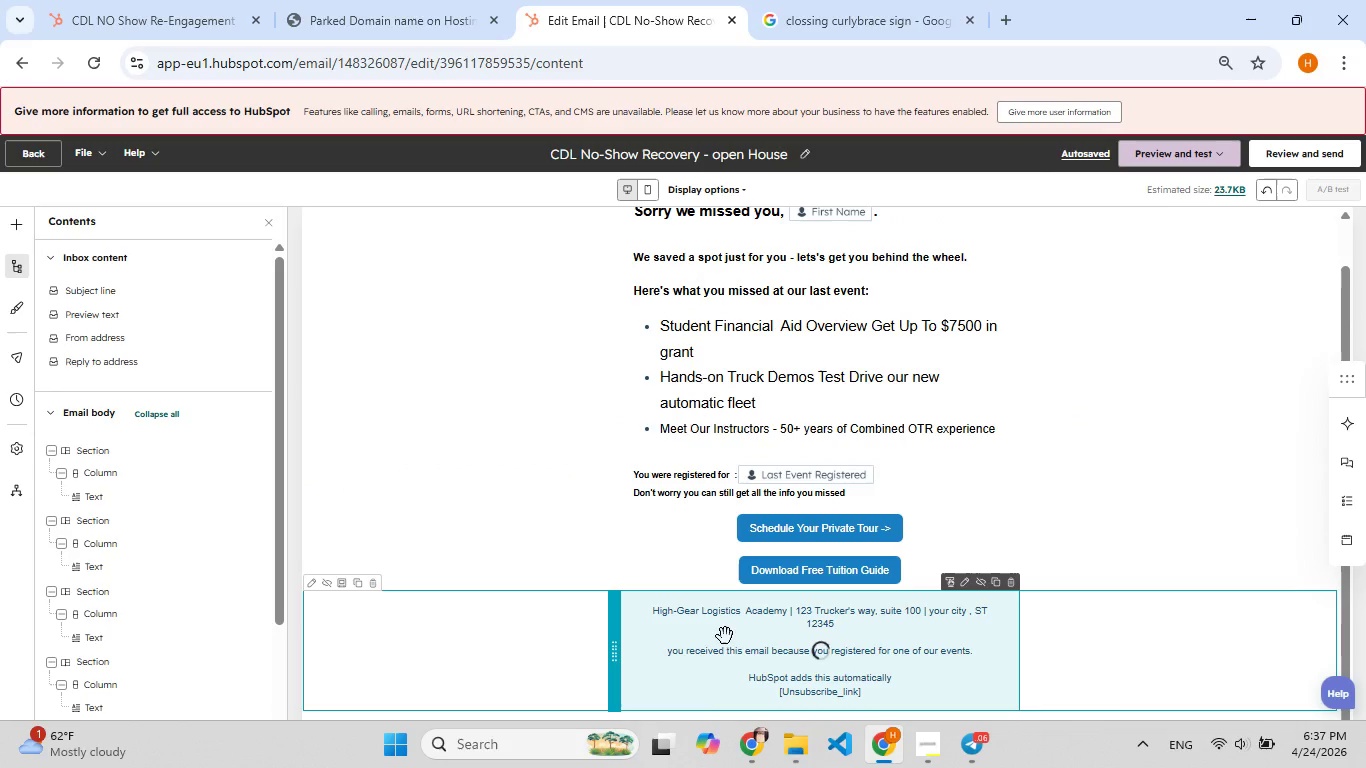 
left_click([726, 640])
 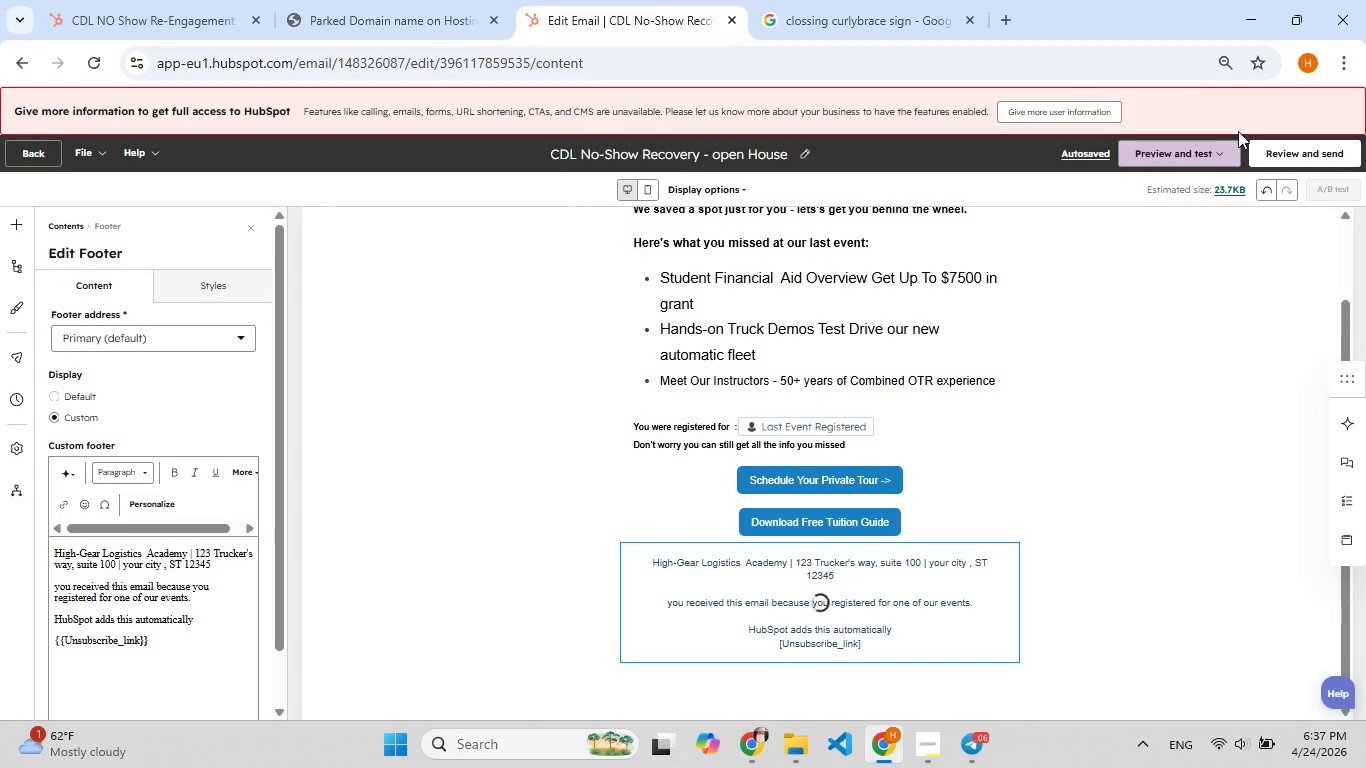 
left_click([1262, 143])
 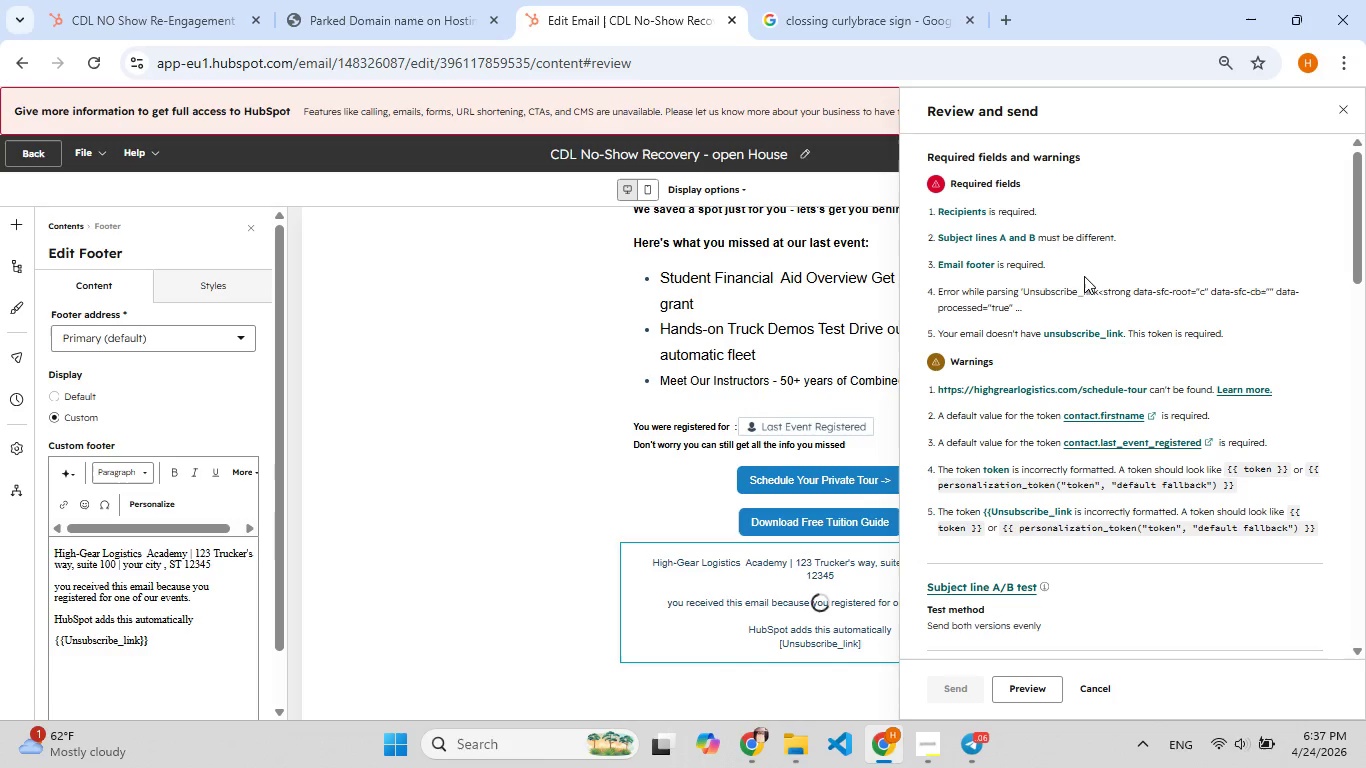 
wait(15.14)
 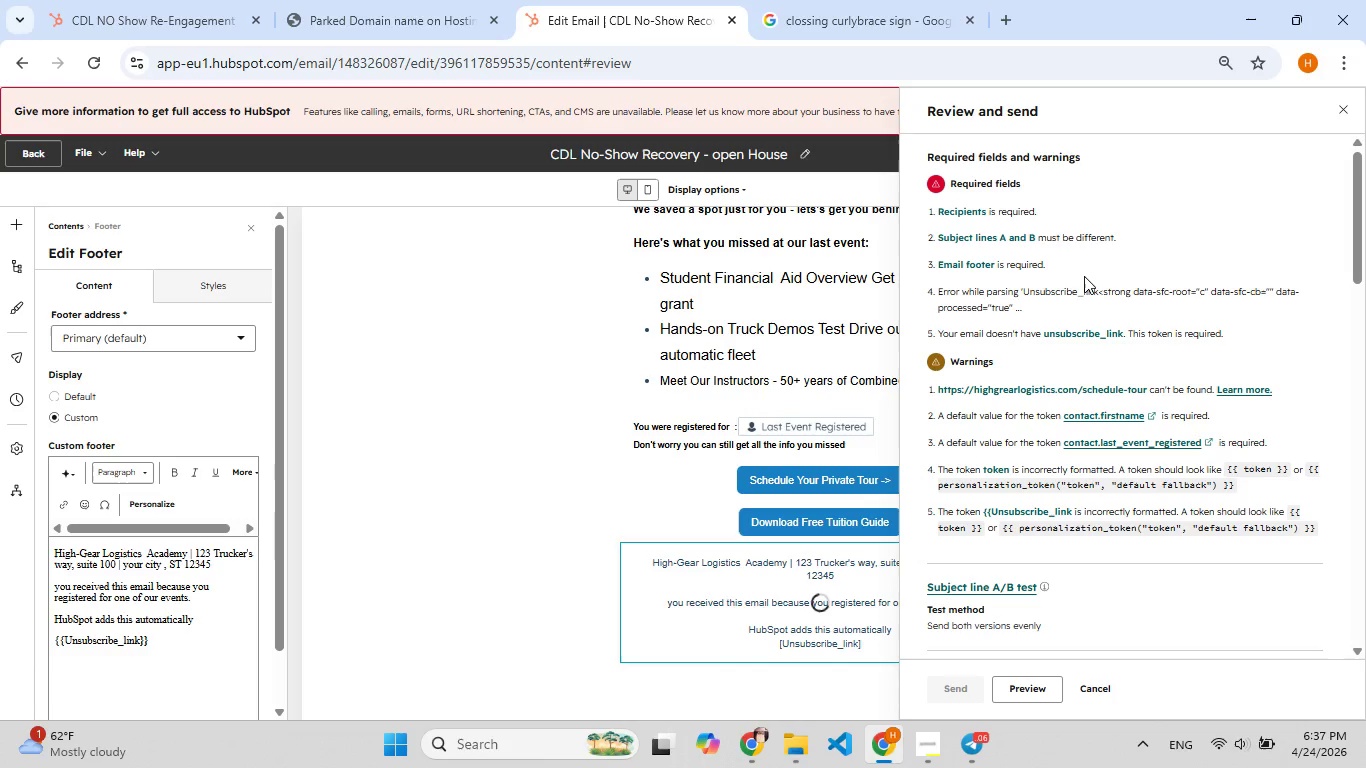 
scroll: coordinate [1060, 280], scroll_direction: down, amount: 3.0
 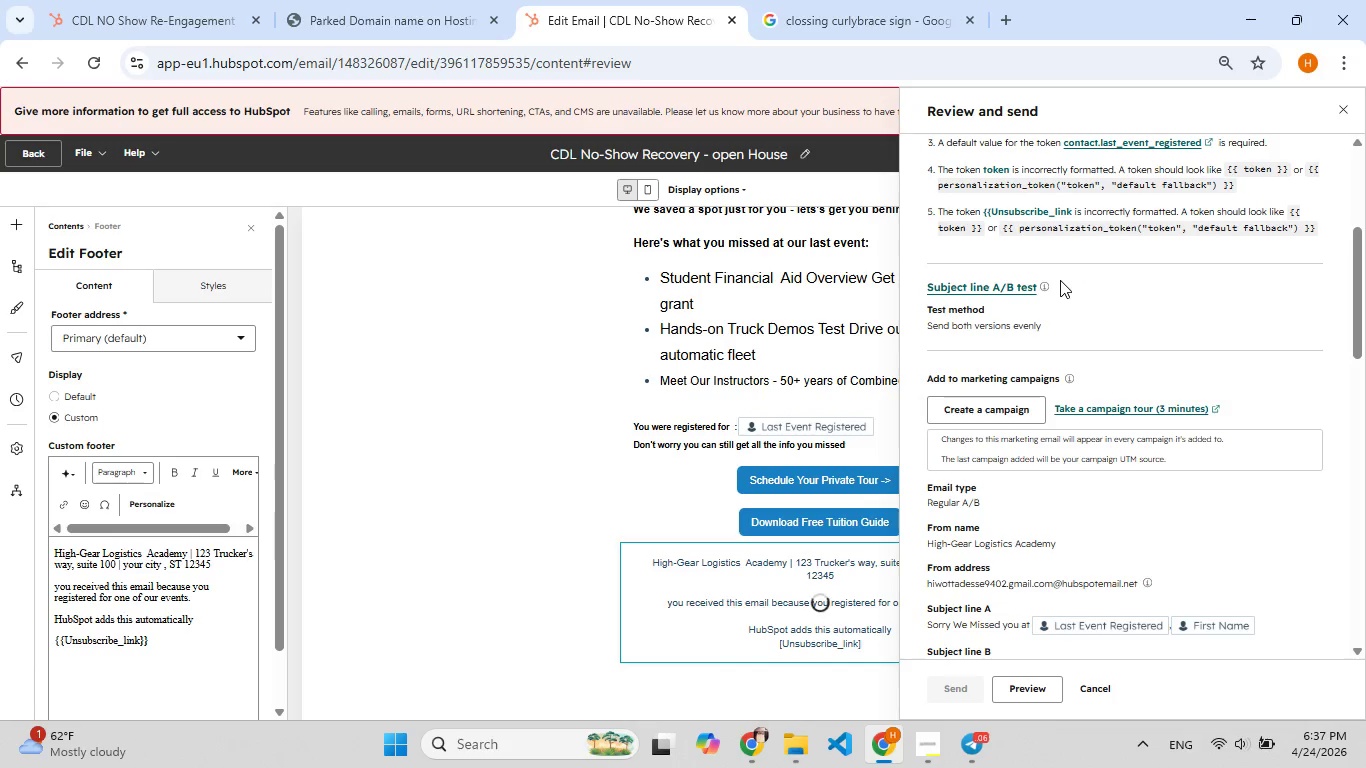 
scroll: coordinate [1060, 280], scroll_direction: up, amount: 4.0
 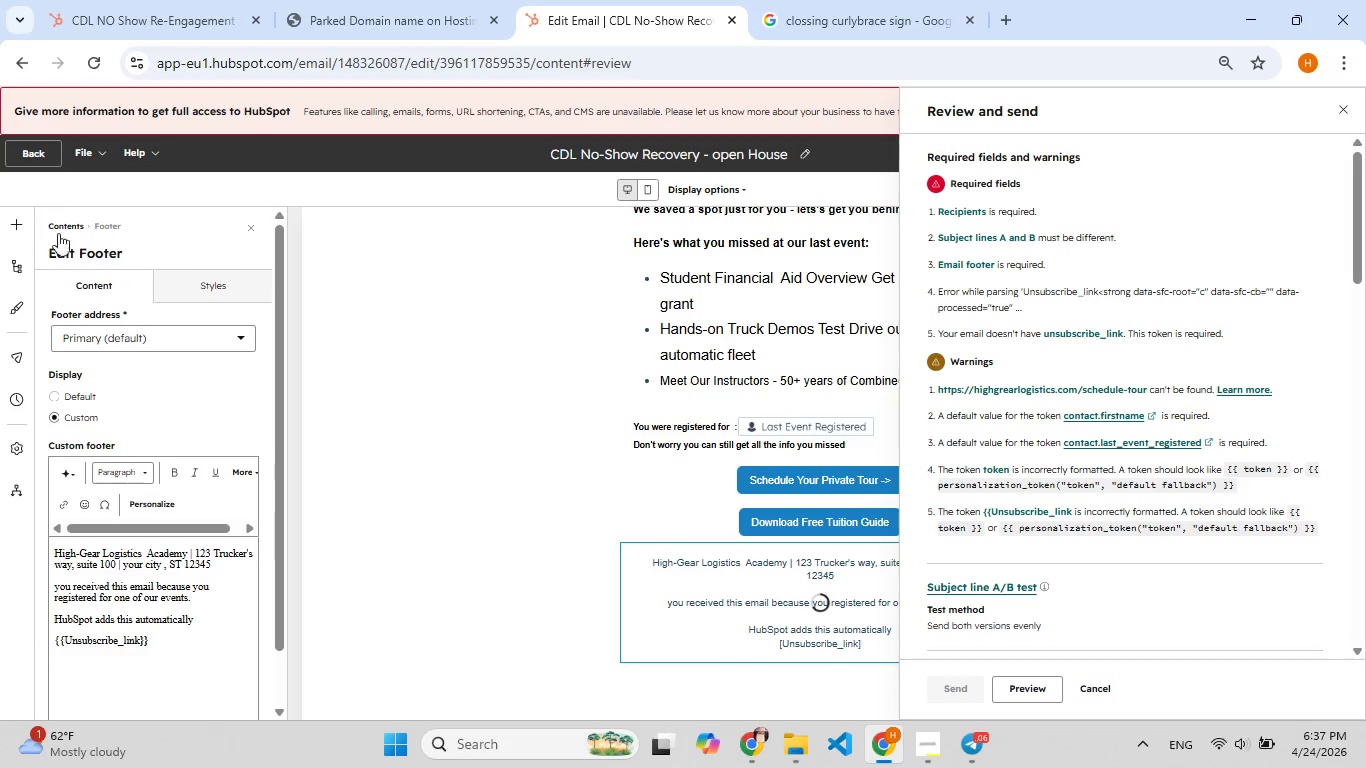 
left_click([957, 215])
 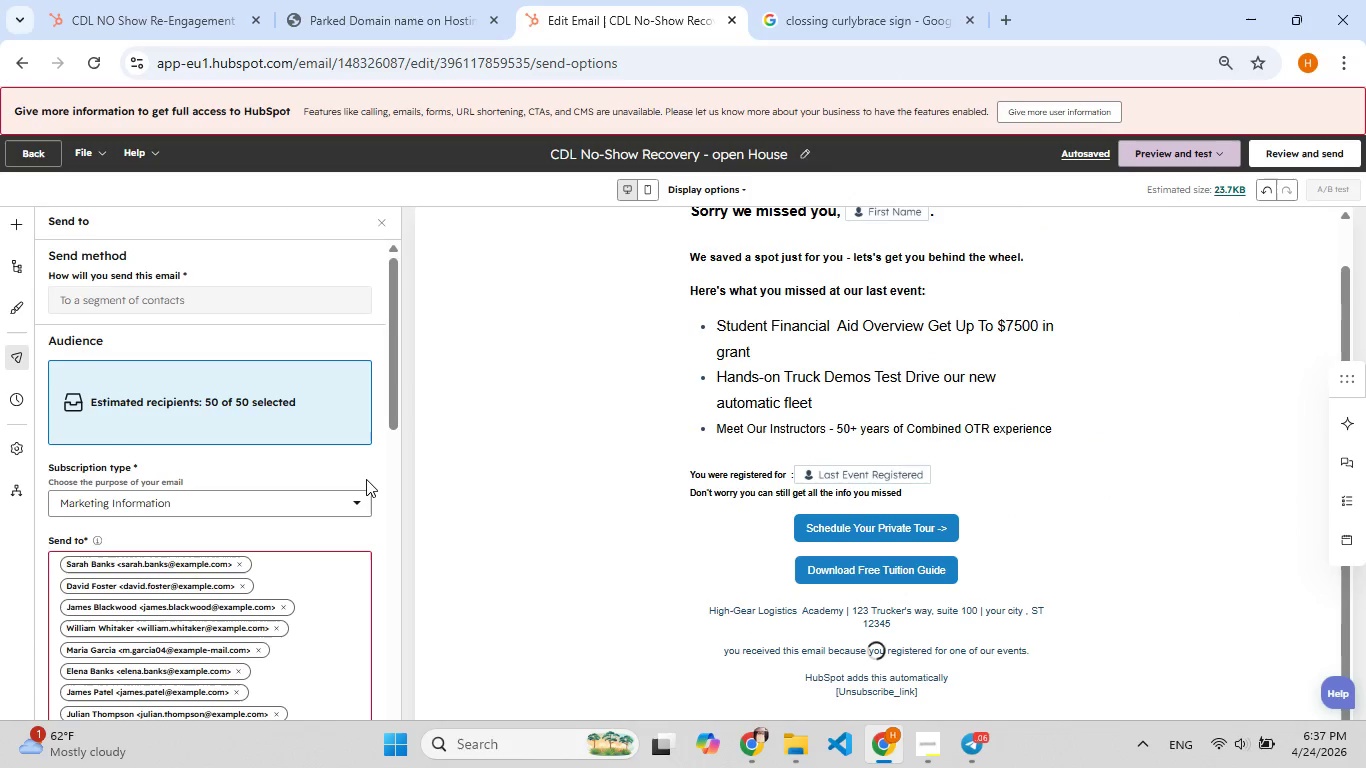 
scroll: coordinate [310, 437], scroll_direction: down, amount: 3.0
 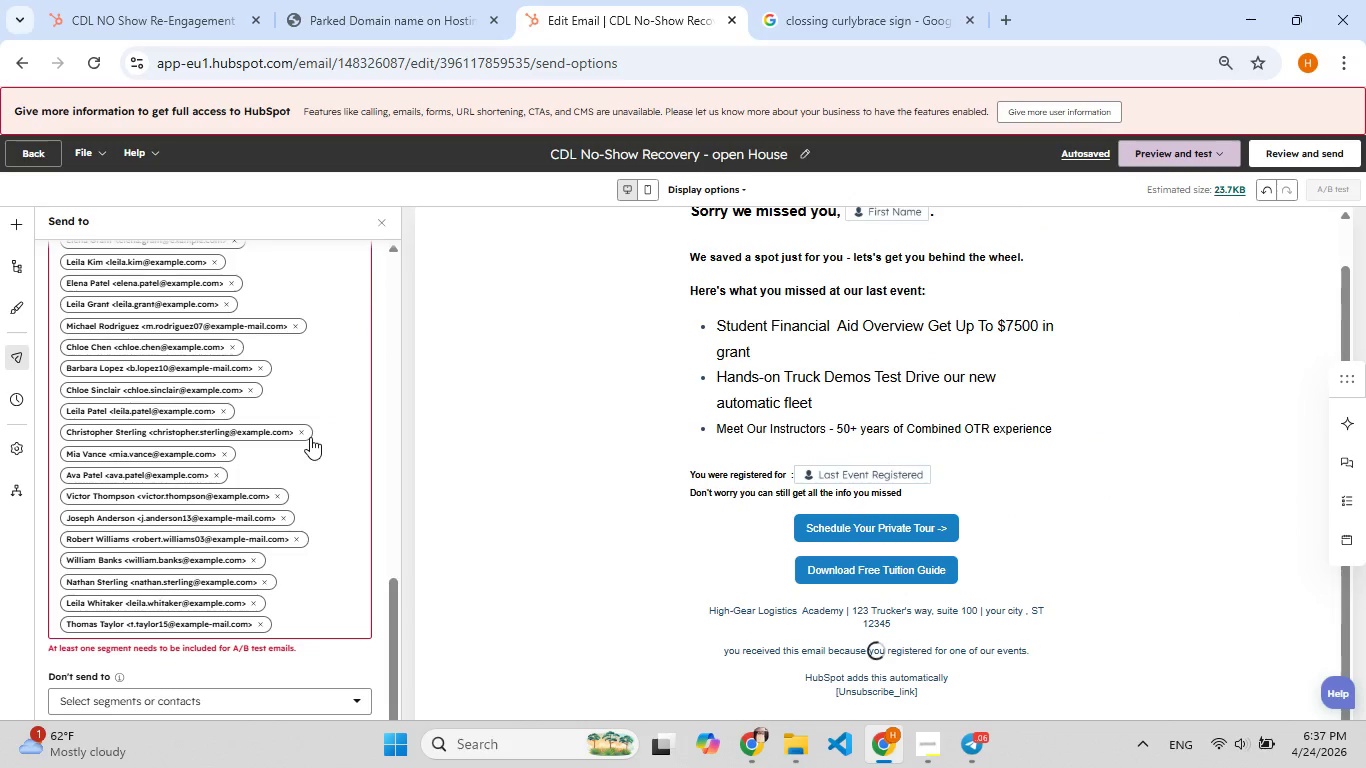 
left_click([335, 691])
 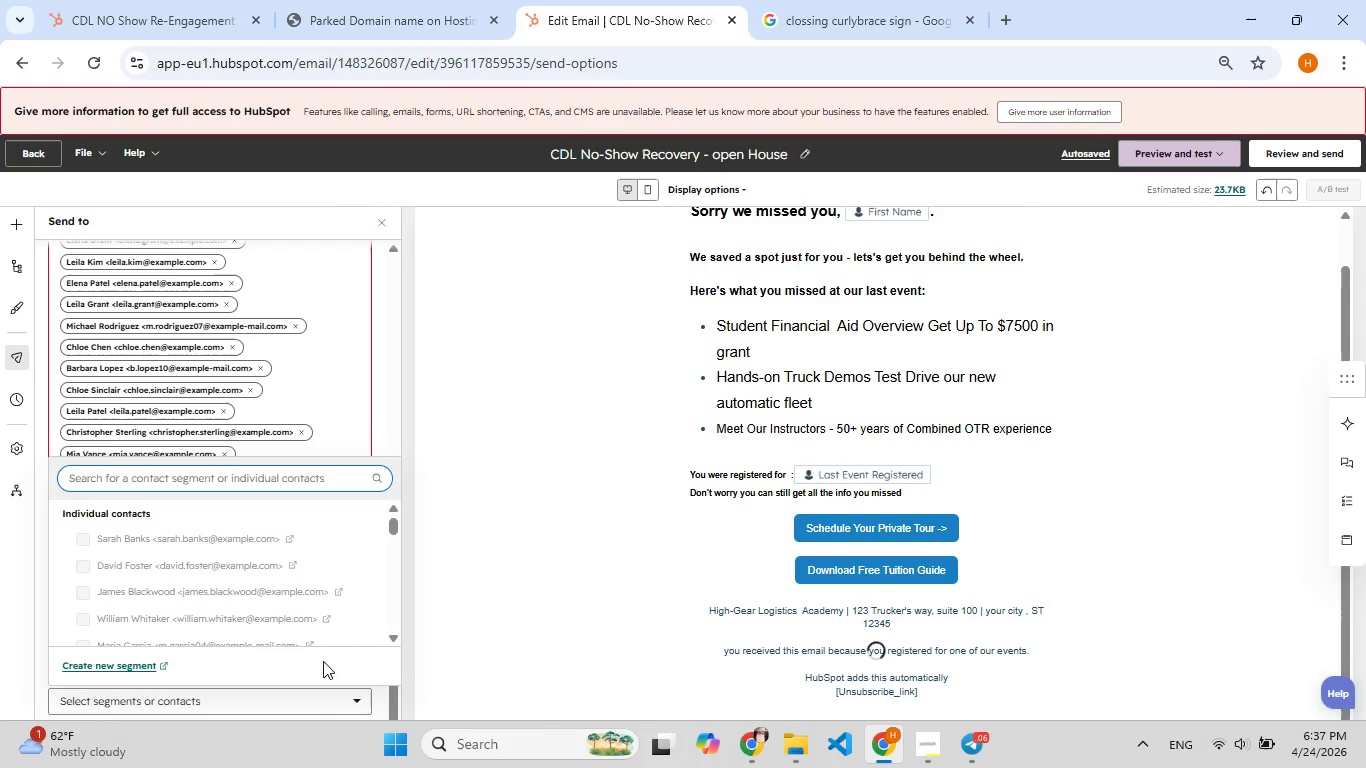 
scroll: coordinate [214, 538], scroll_direction: down, amount: 3.0
 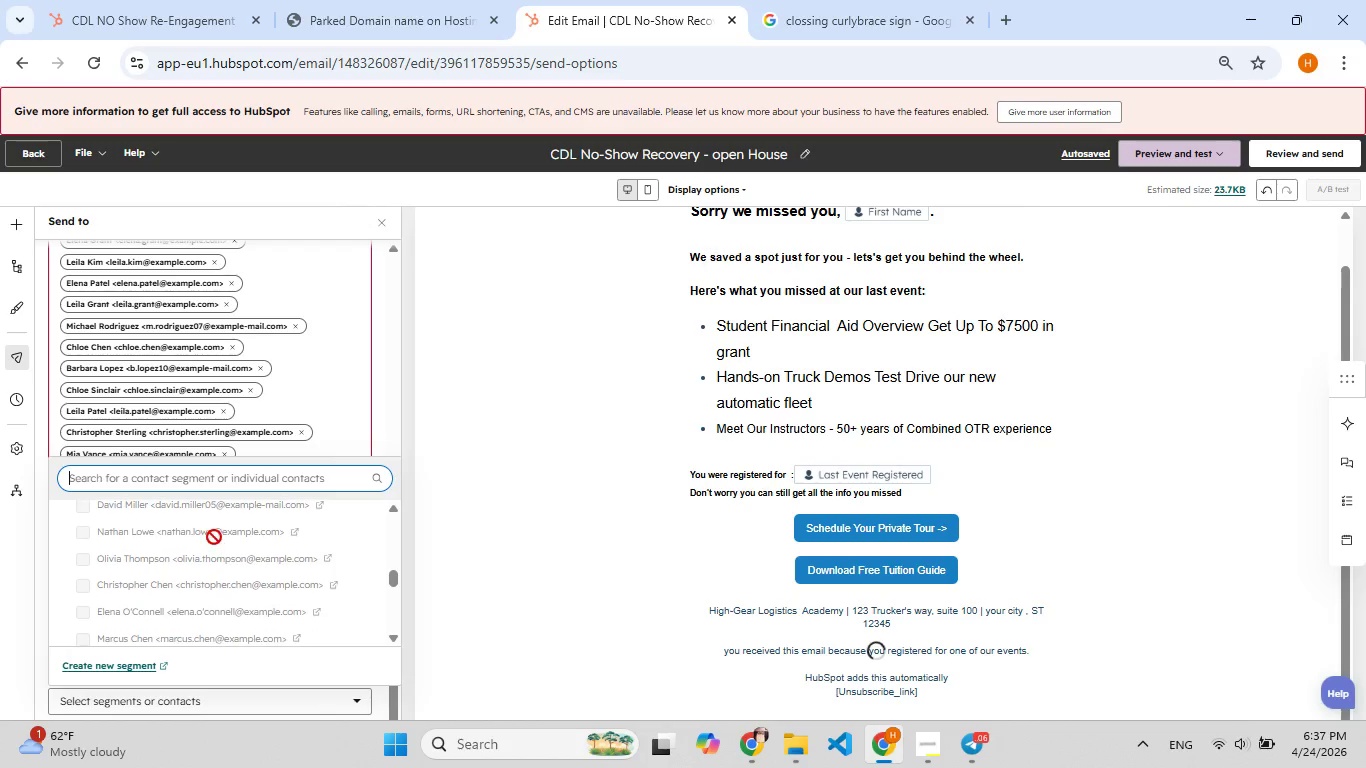 
scroll: coordinate [212, 535], scroll_direction: up, amount: 10.0
 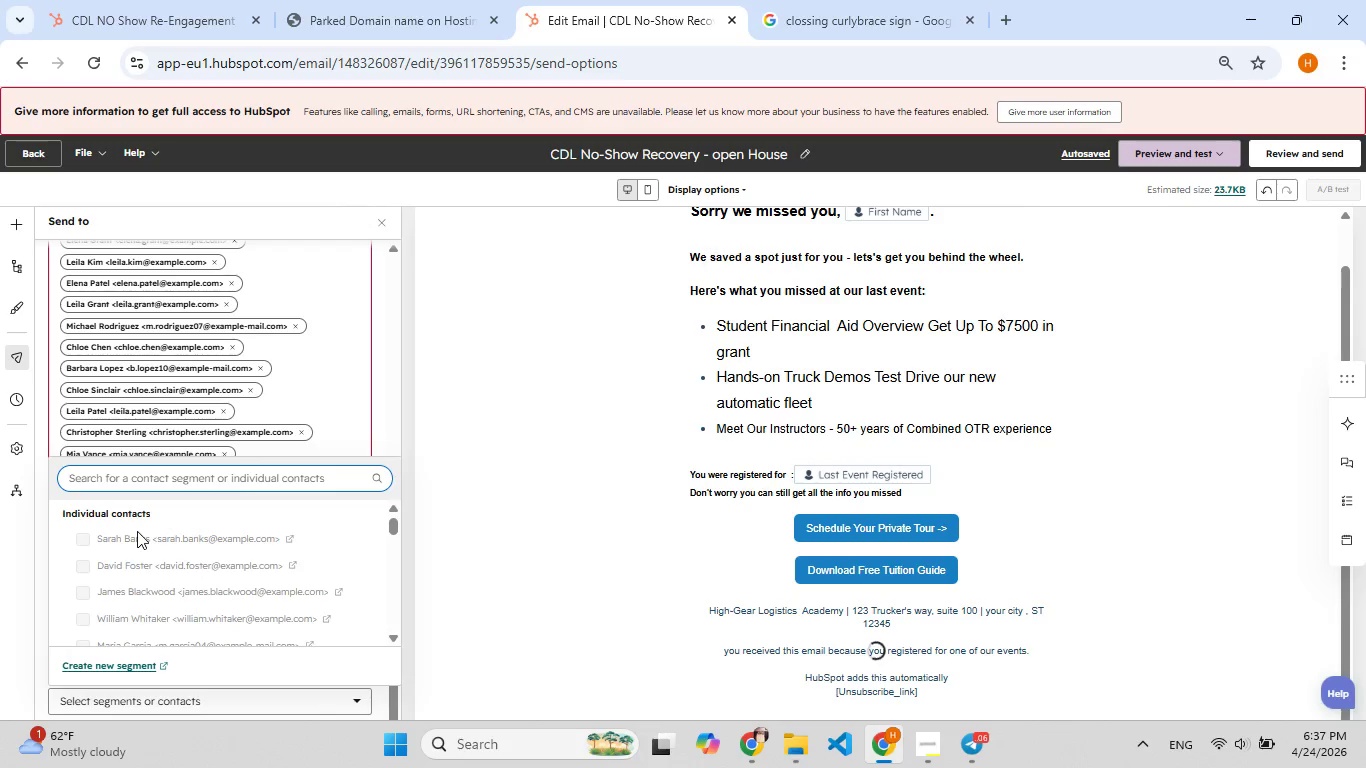 
left_click([137, 532])
 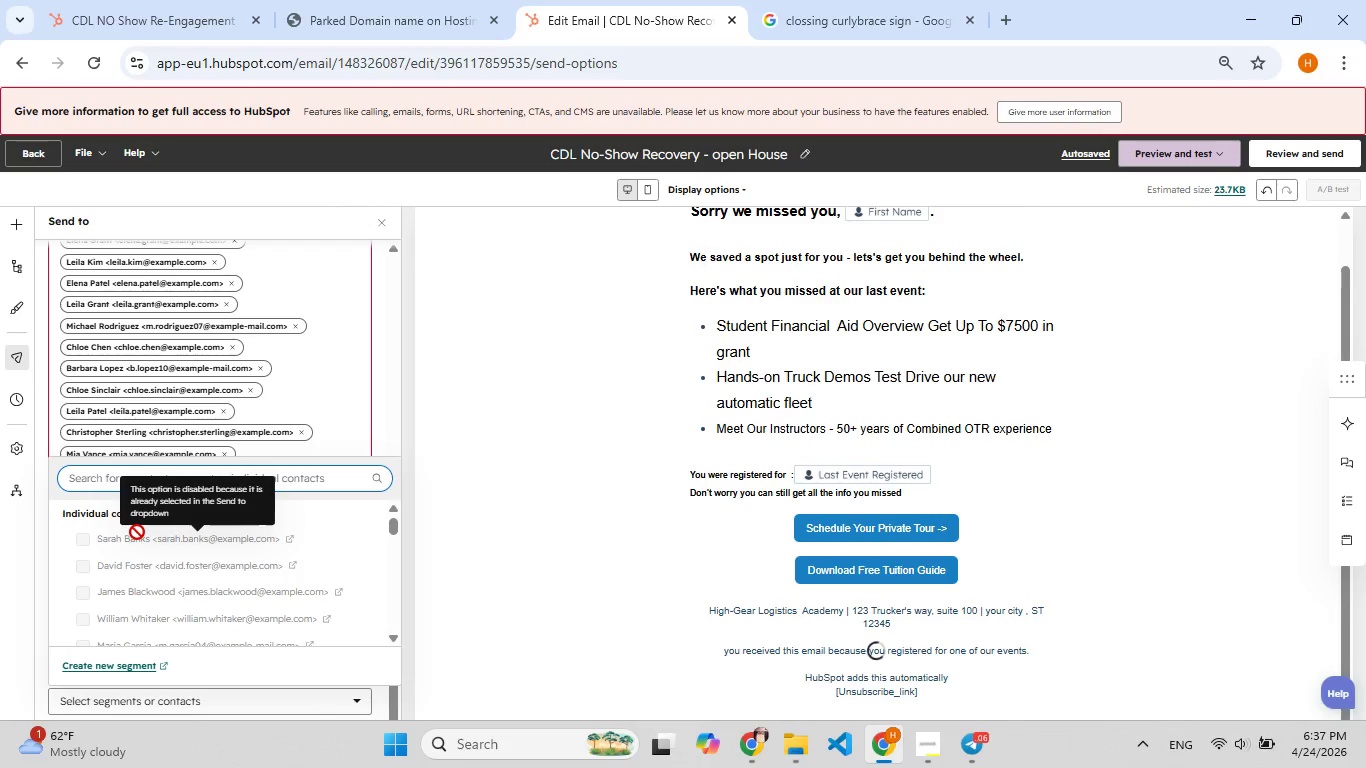 
double_click([137, 532])
 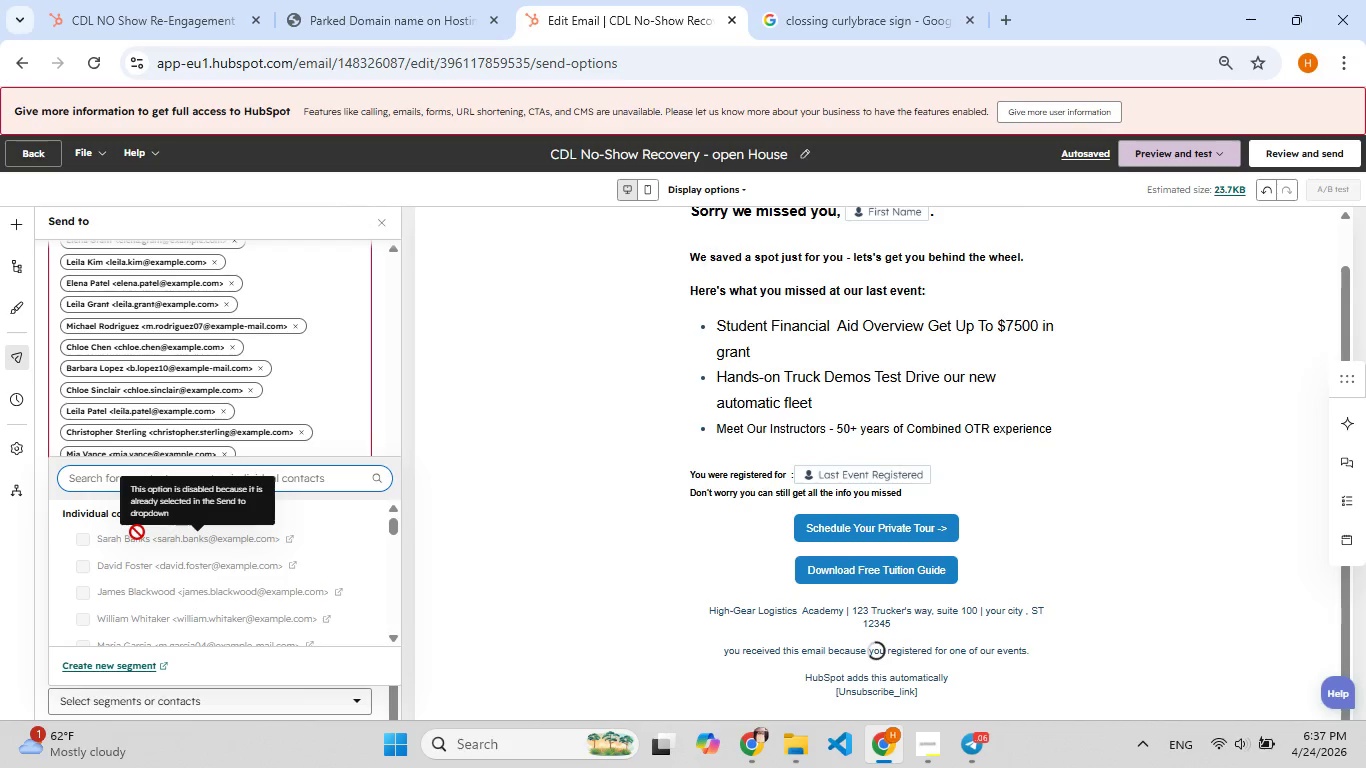 
wait(6.69)
 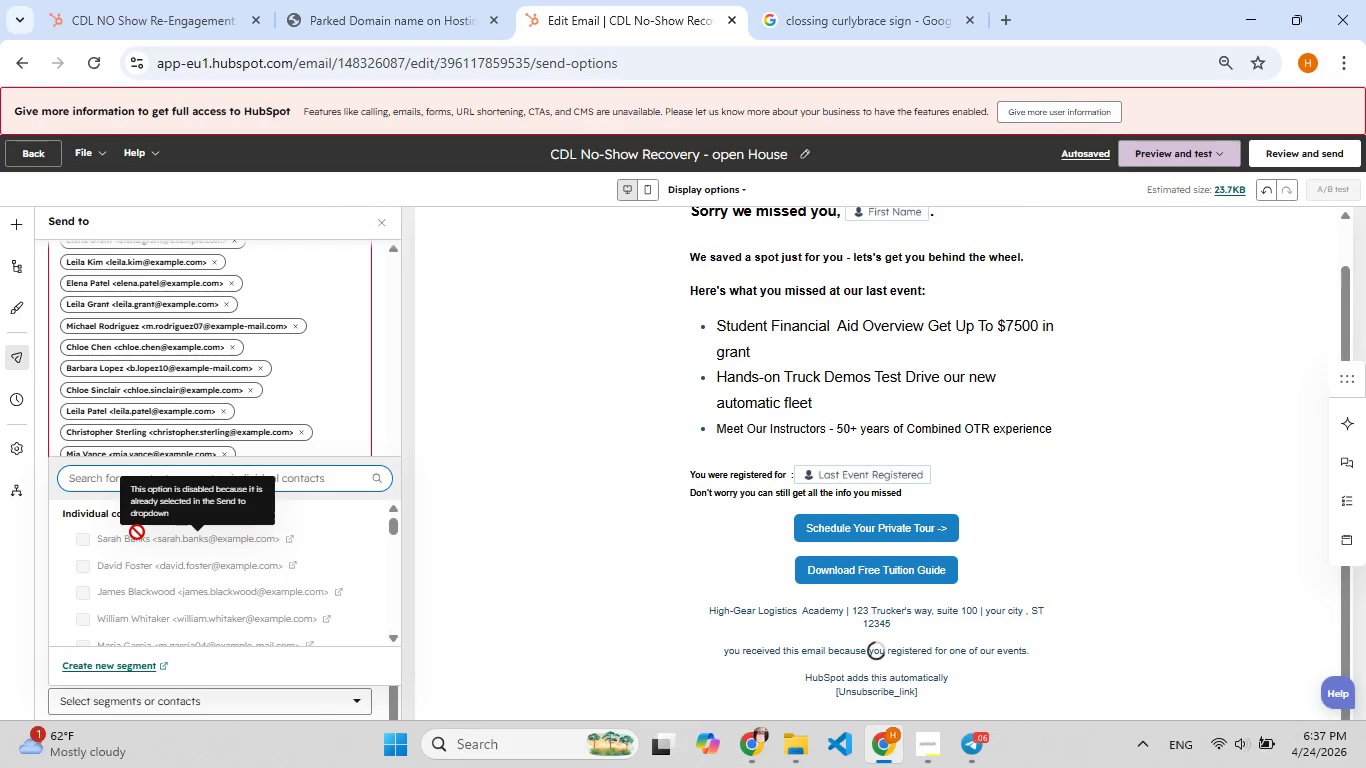 
scroll: coordinate [226, 370], scroll_direction: down, amount: 2.0
 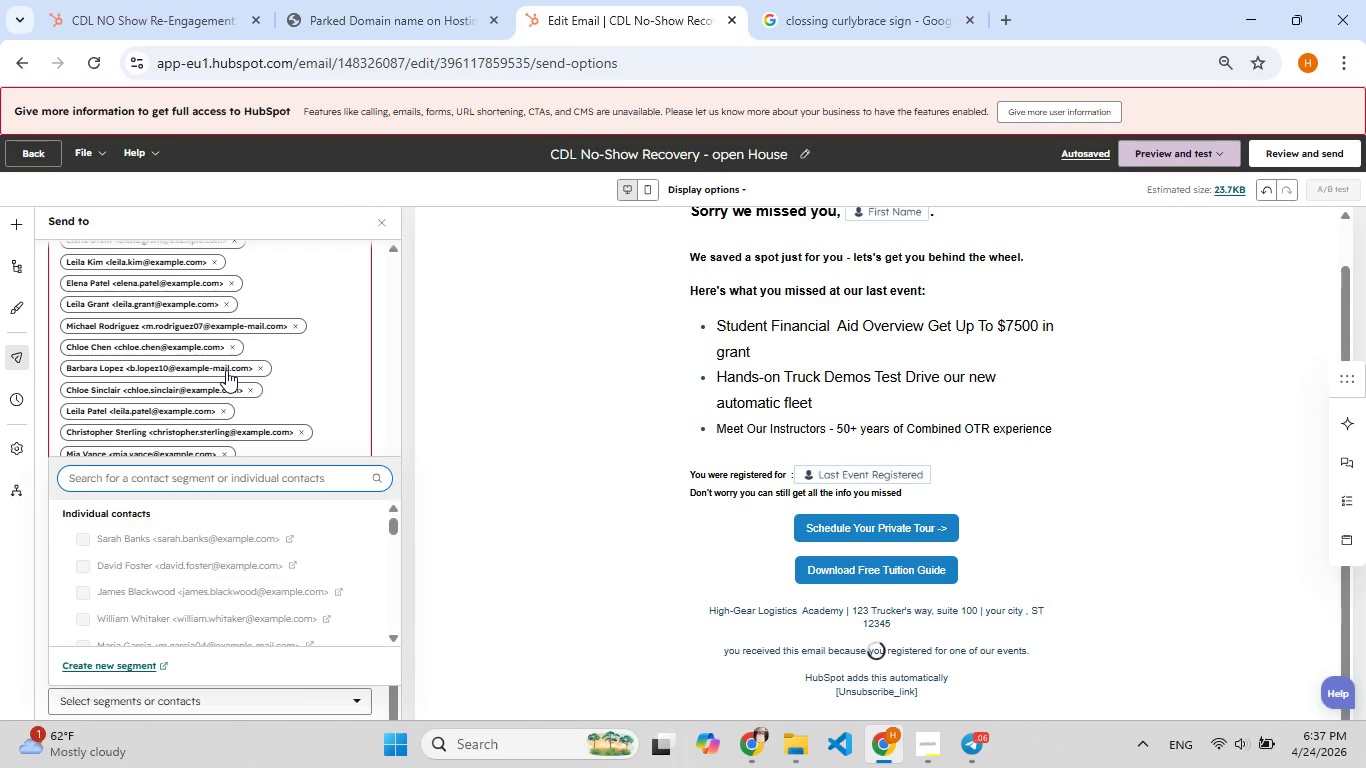 
scroll: coordinate [226, 372], scroll_direction: up, amount: 10.0
 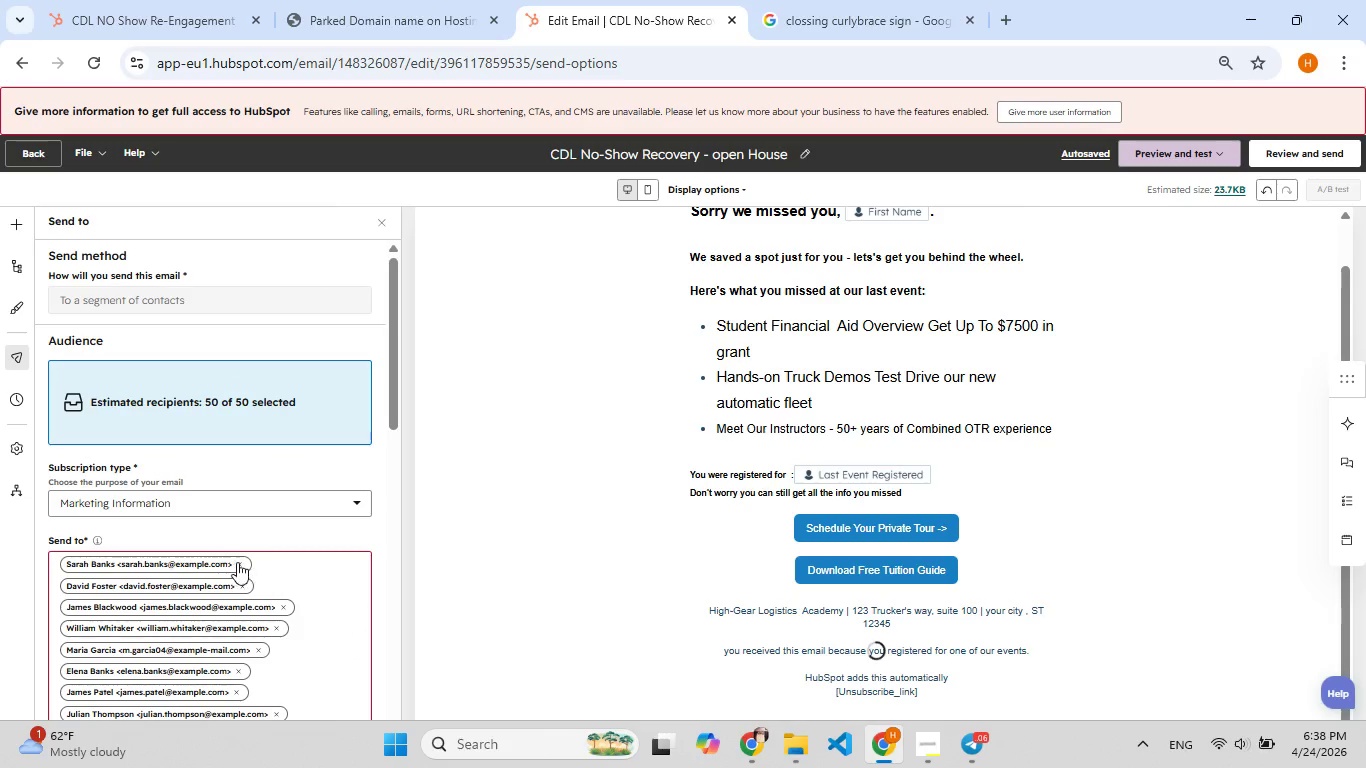 
left_click([242, 560])
 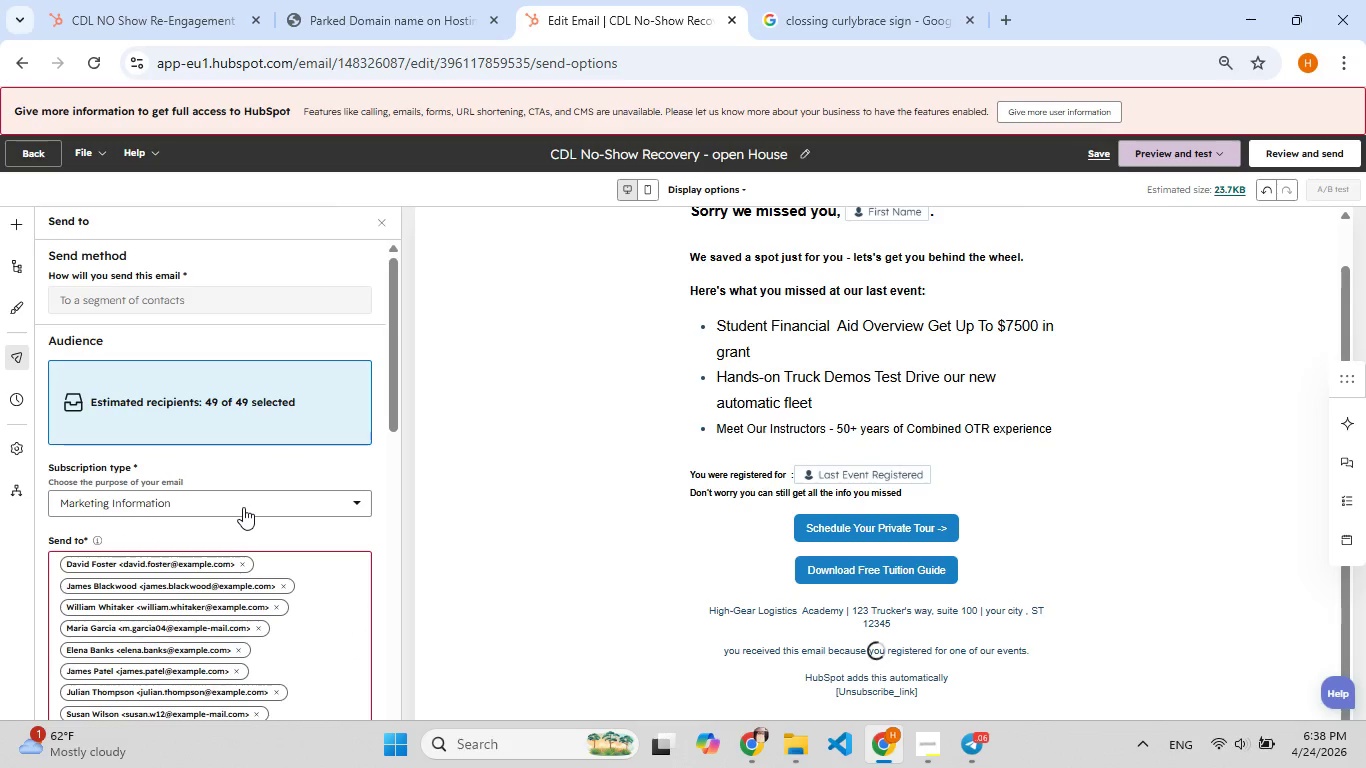 
scroll: coordinate [243, 507], scroll_direction: down, amount: 17.0
 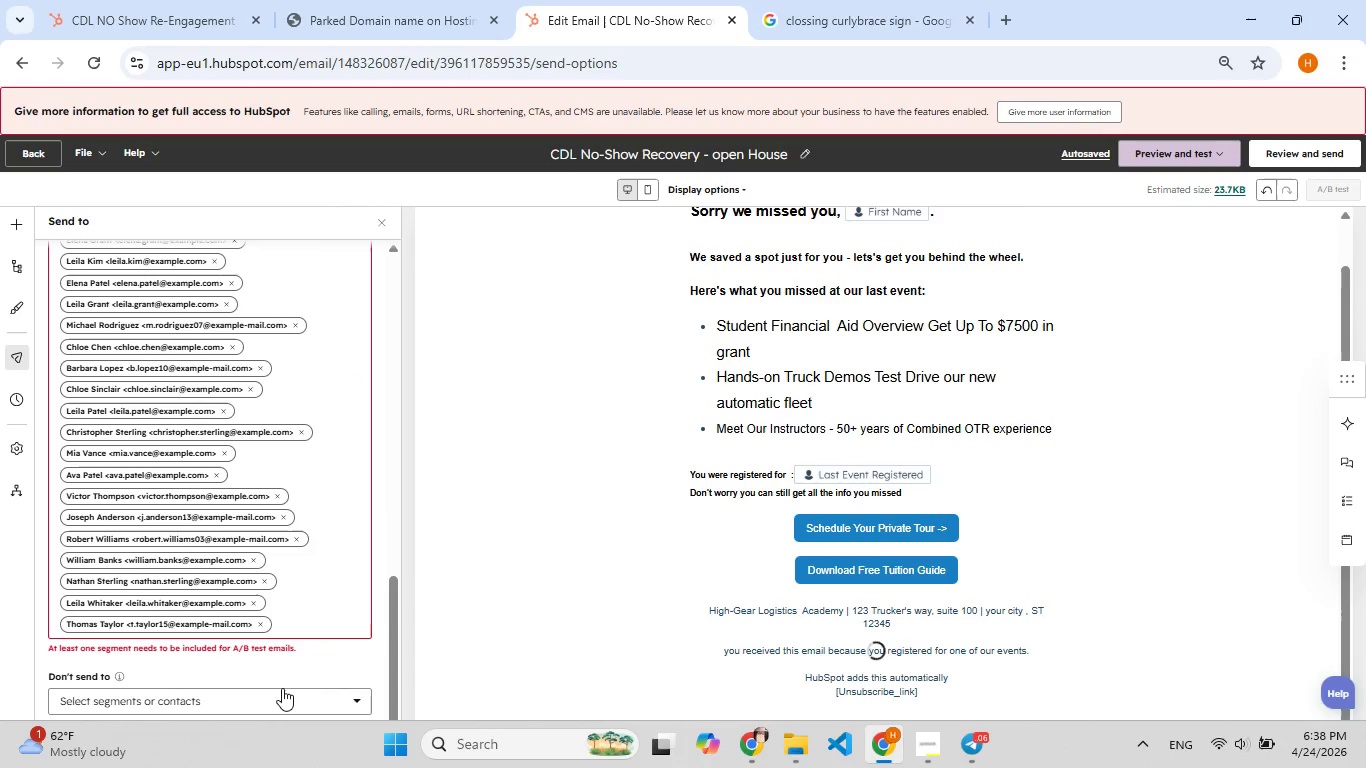 
left_click([286, 691])
 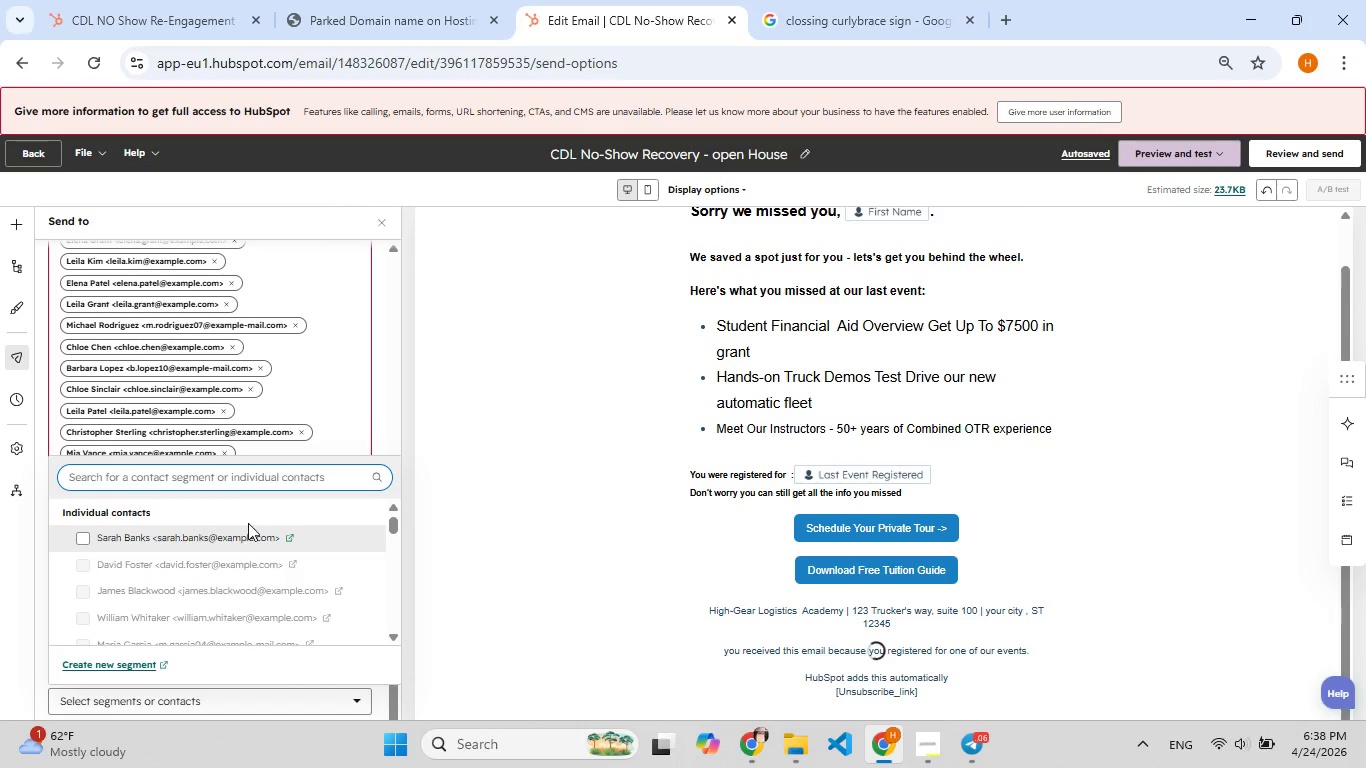 
left_click([243, 536])
 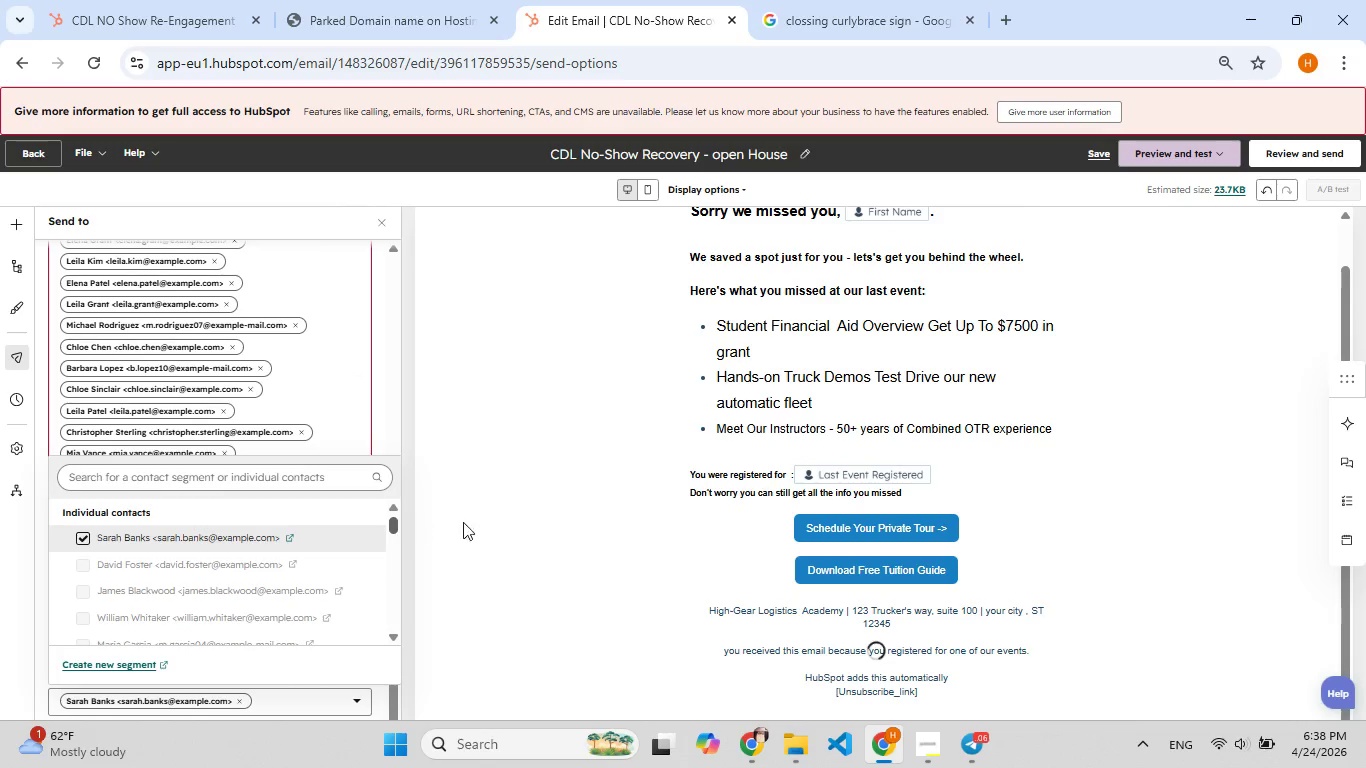 
left_click([493, 525])
 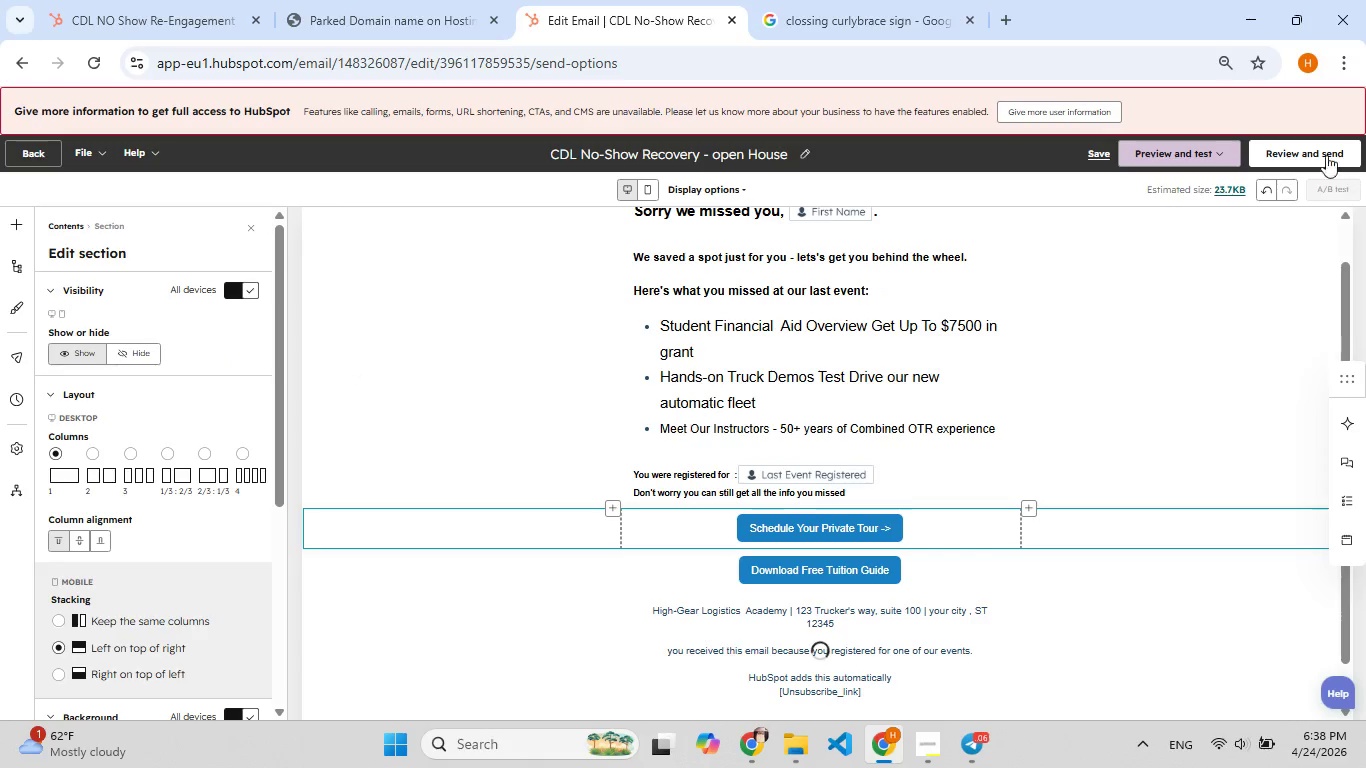 
left_click([1298, 150])
 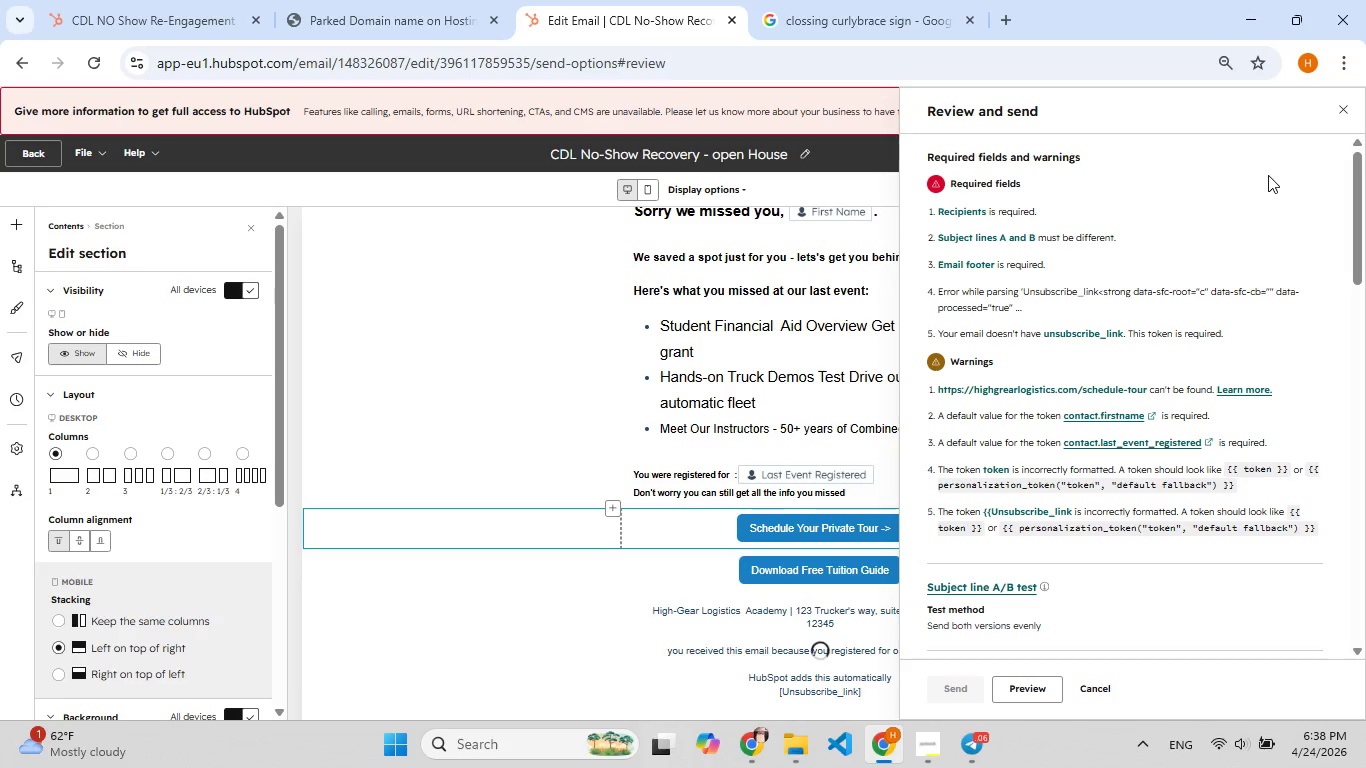 
scroll: coordinate [217, 358], scroll_direction: down, amount: 8.0
 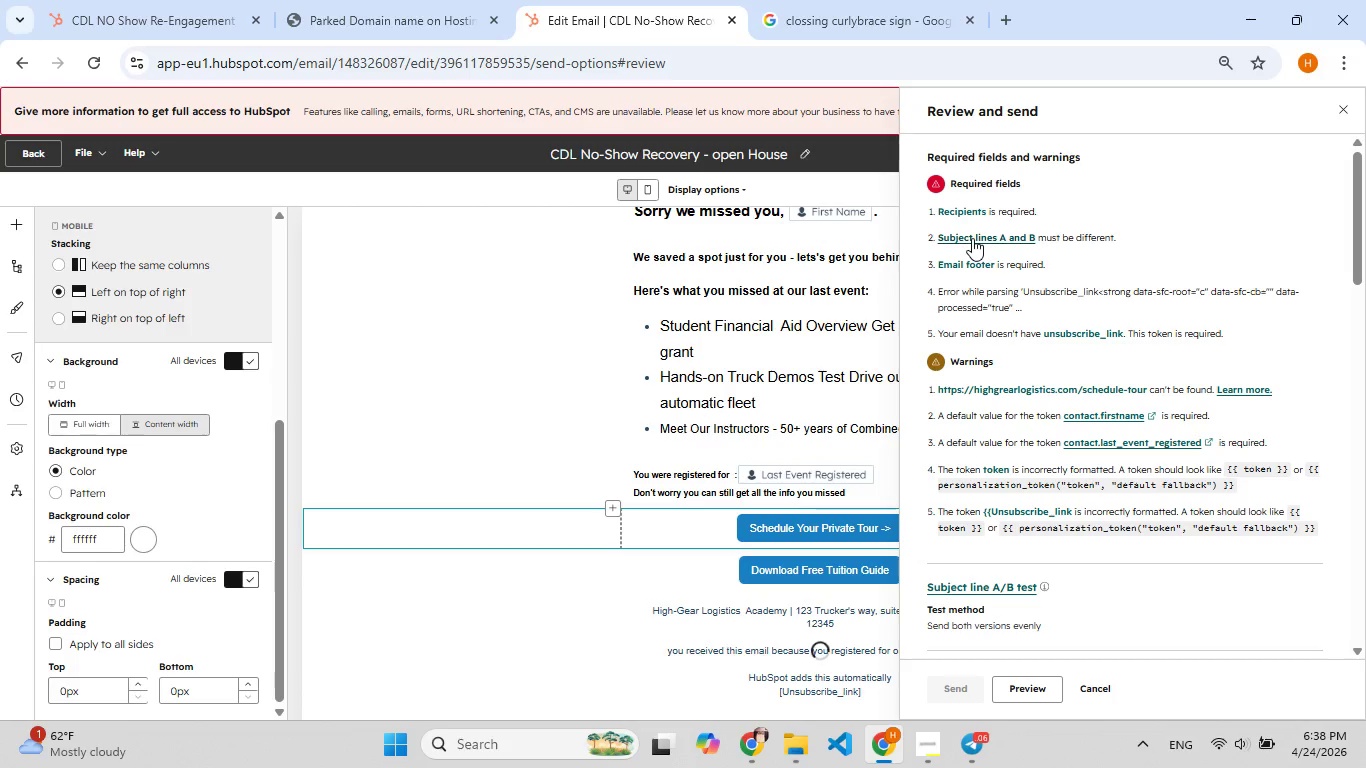 
left_click([972, 238])
 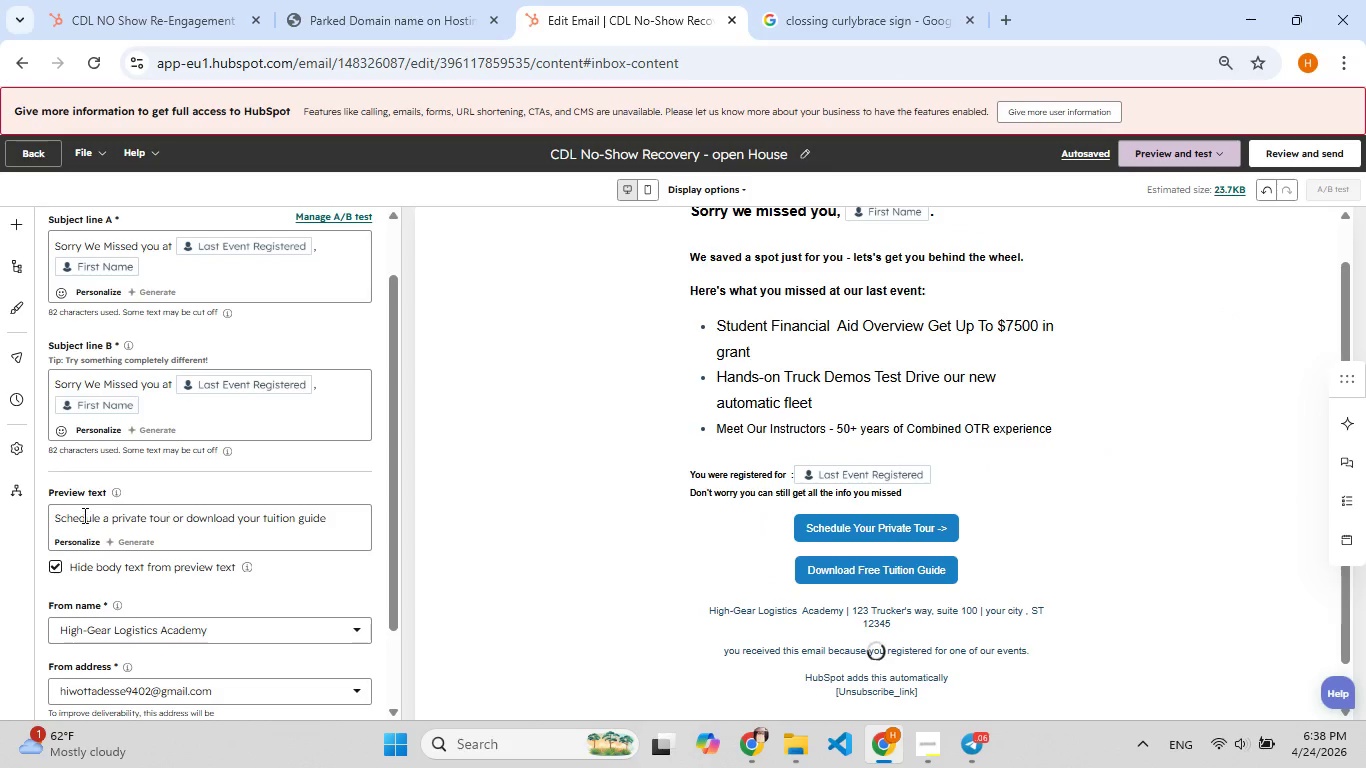 
scroll: coordinate [141, 484], scroll_direction: down, amount: 6.0
 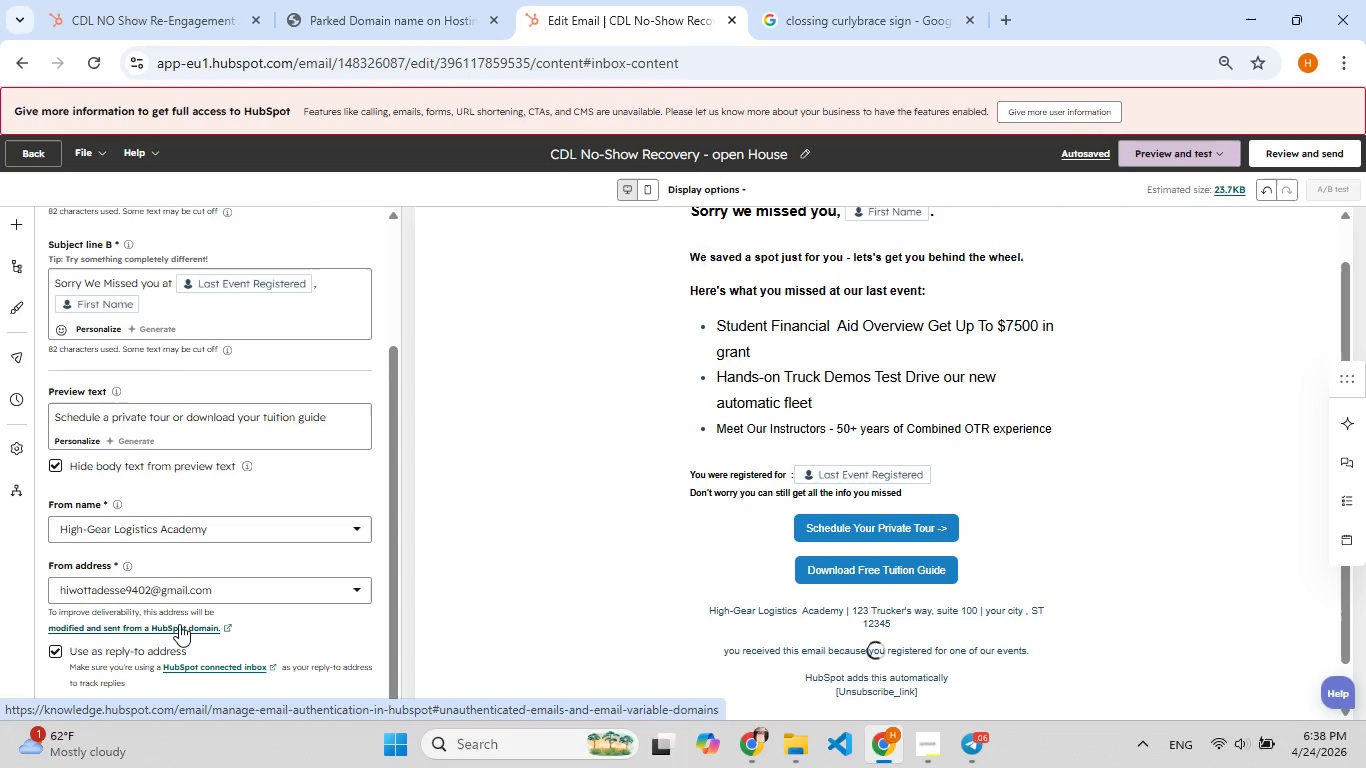 
scroll: coordinate [179, 621], scroll_direction: up, amount: 5.0
 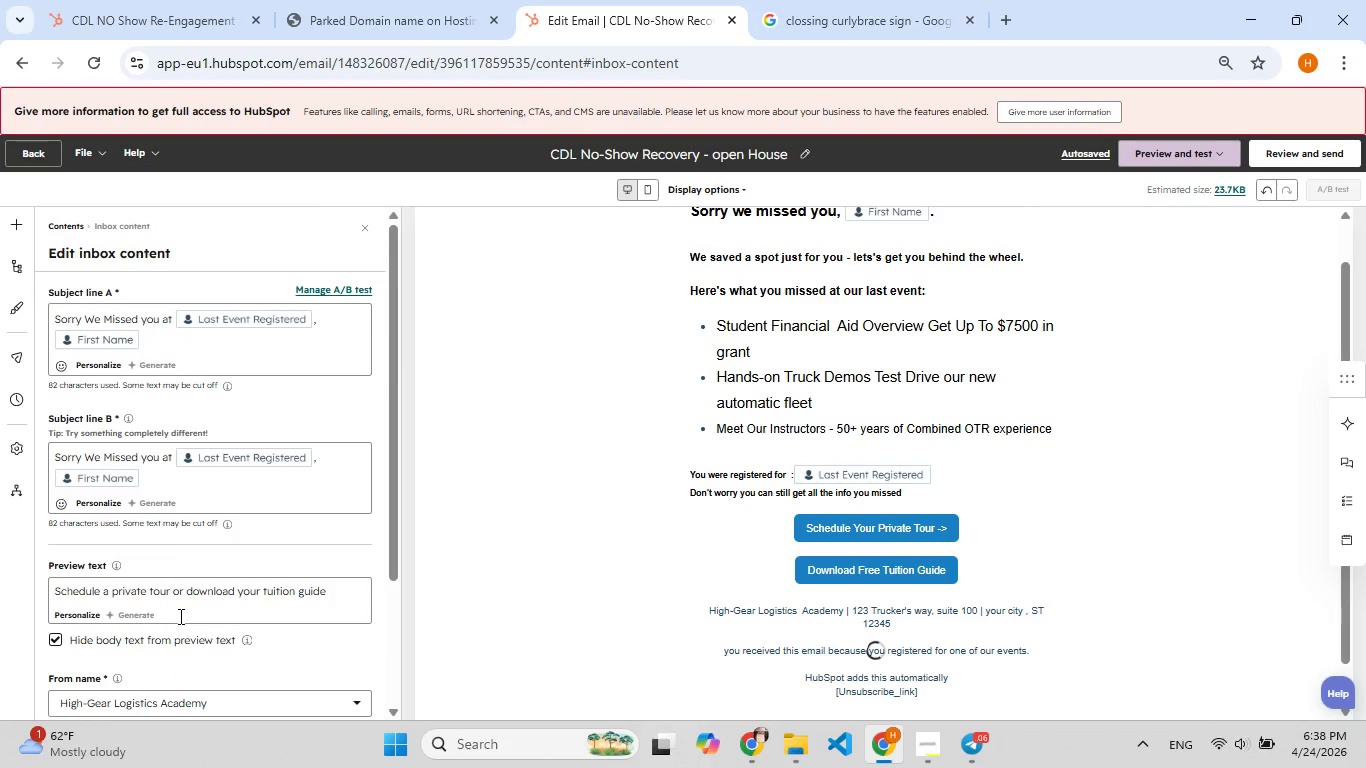 
scroll: coordinate [179, 616], scroll_direction: down, amount: 5.0
 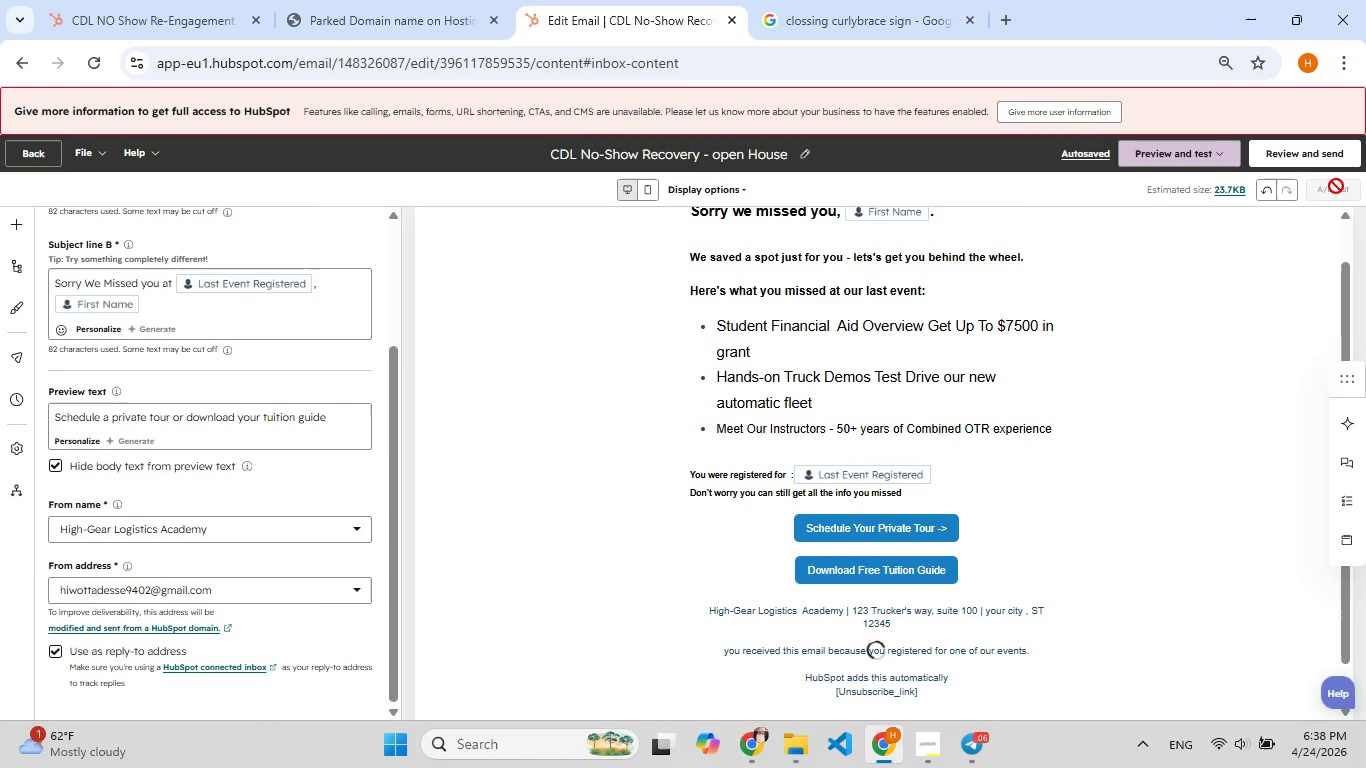 
left_click([1290, 147])
 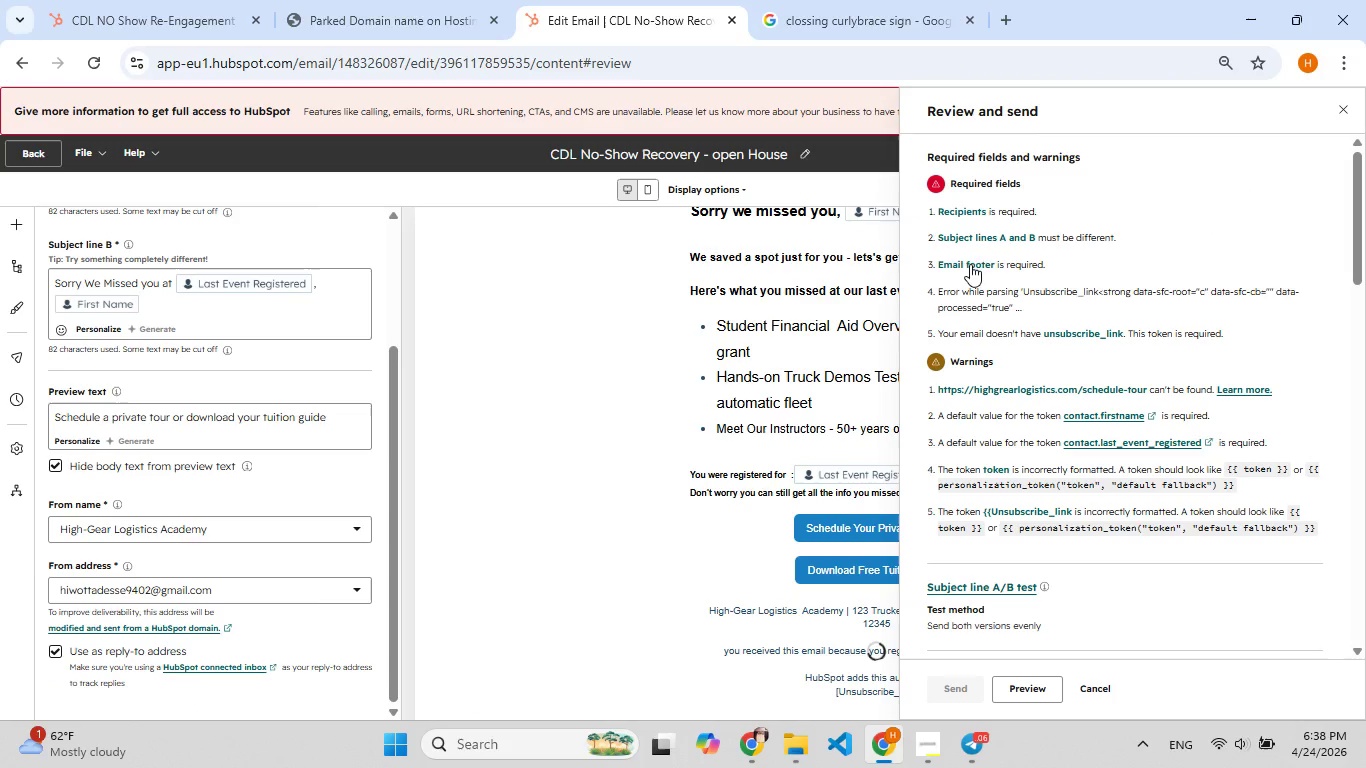 
left_click([961, 205])
 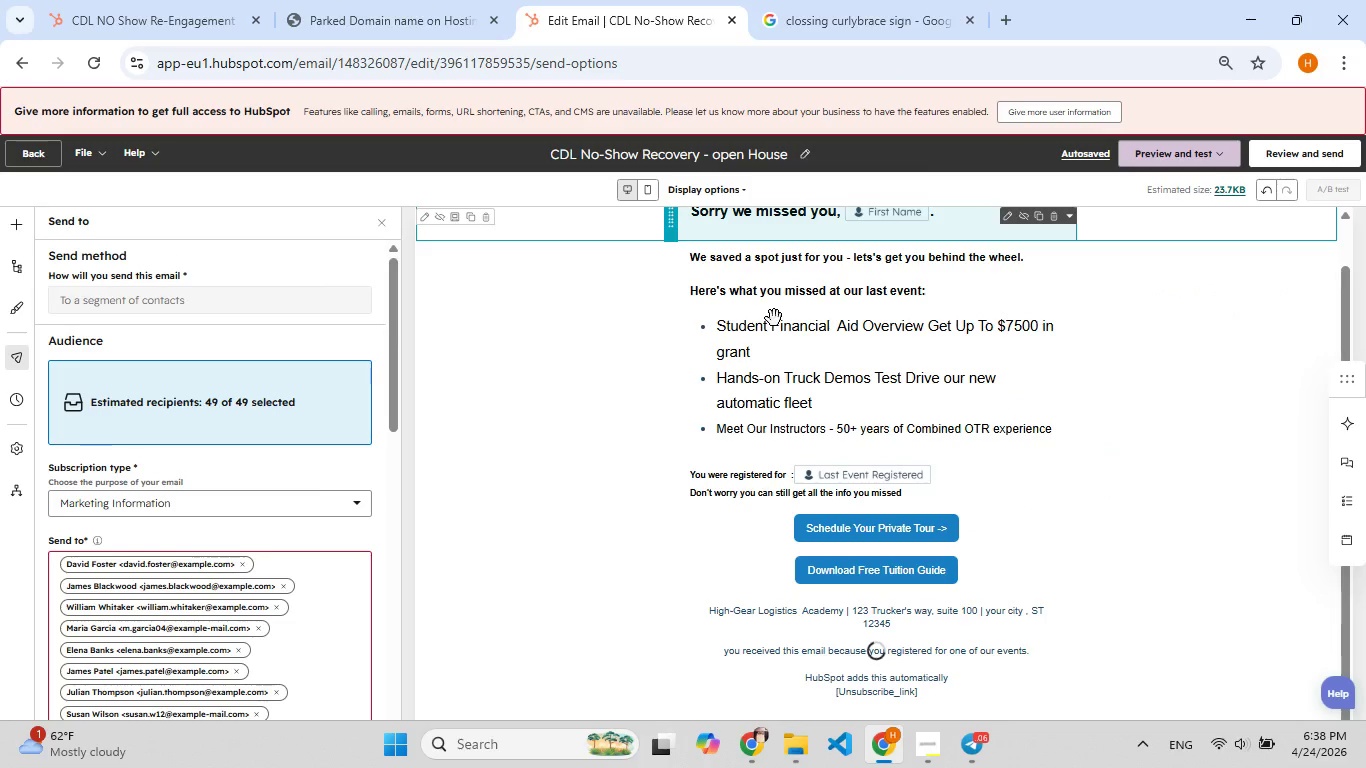 
scroll: coordinate [277, 496], scroll_direction: down, amount: 20.0
 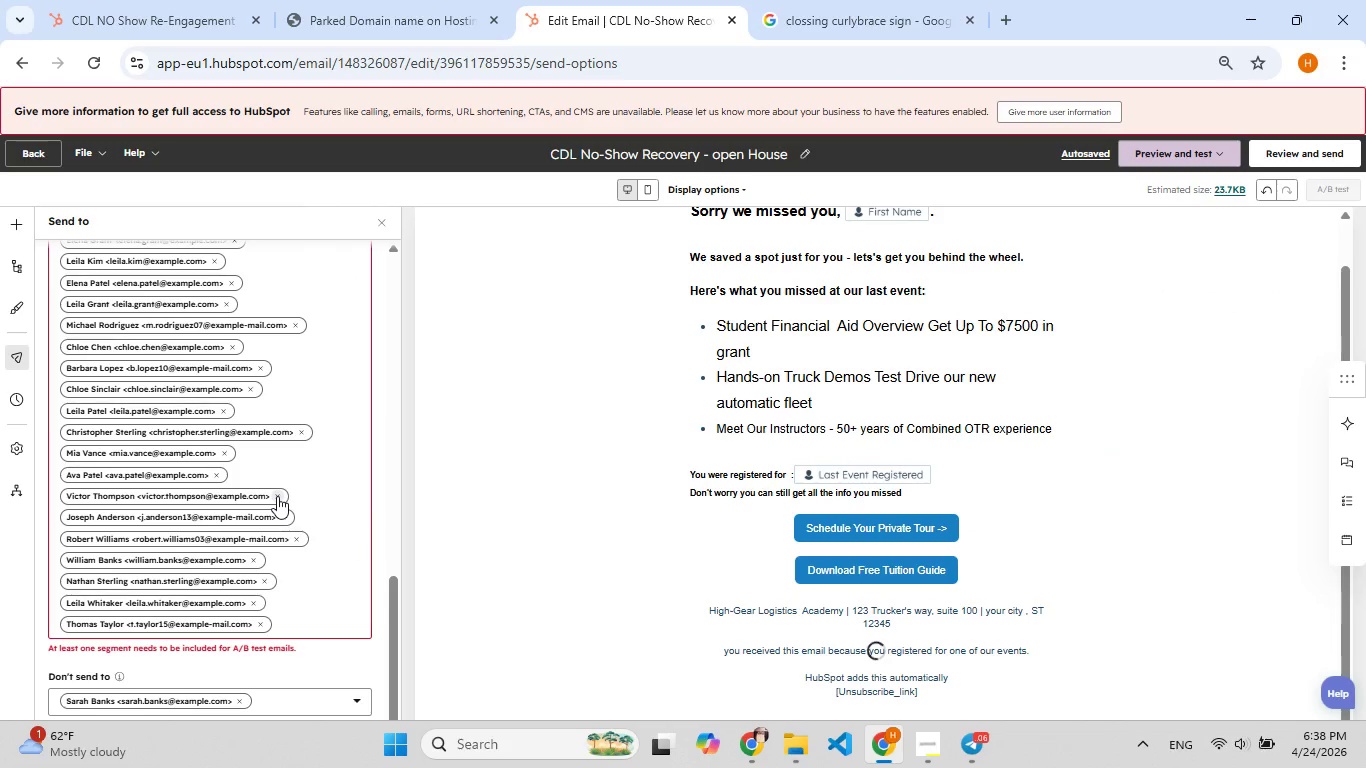 
wait(5.58)
 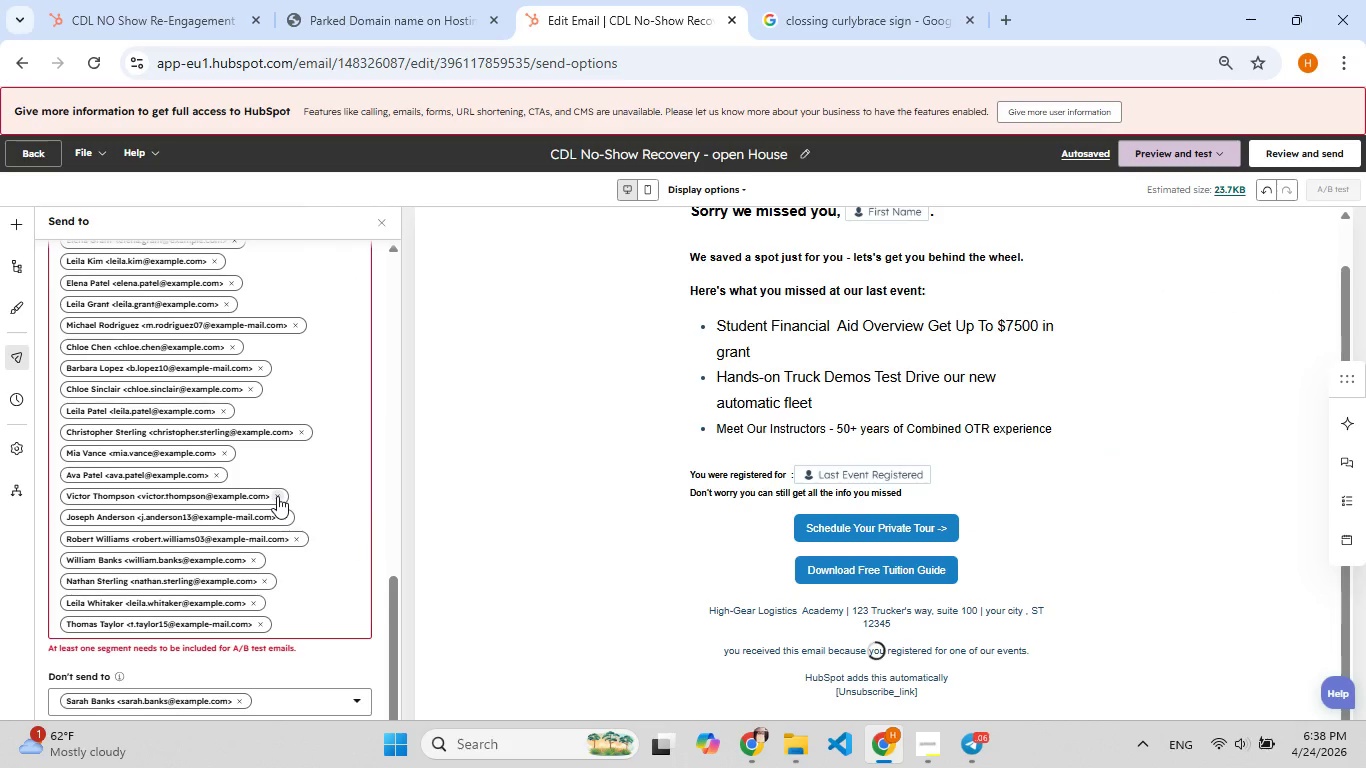 
scroll: coordinate [277, 496], scroll_direction: up, amount: 17.0
 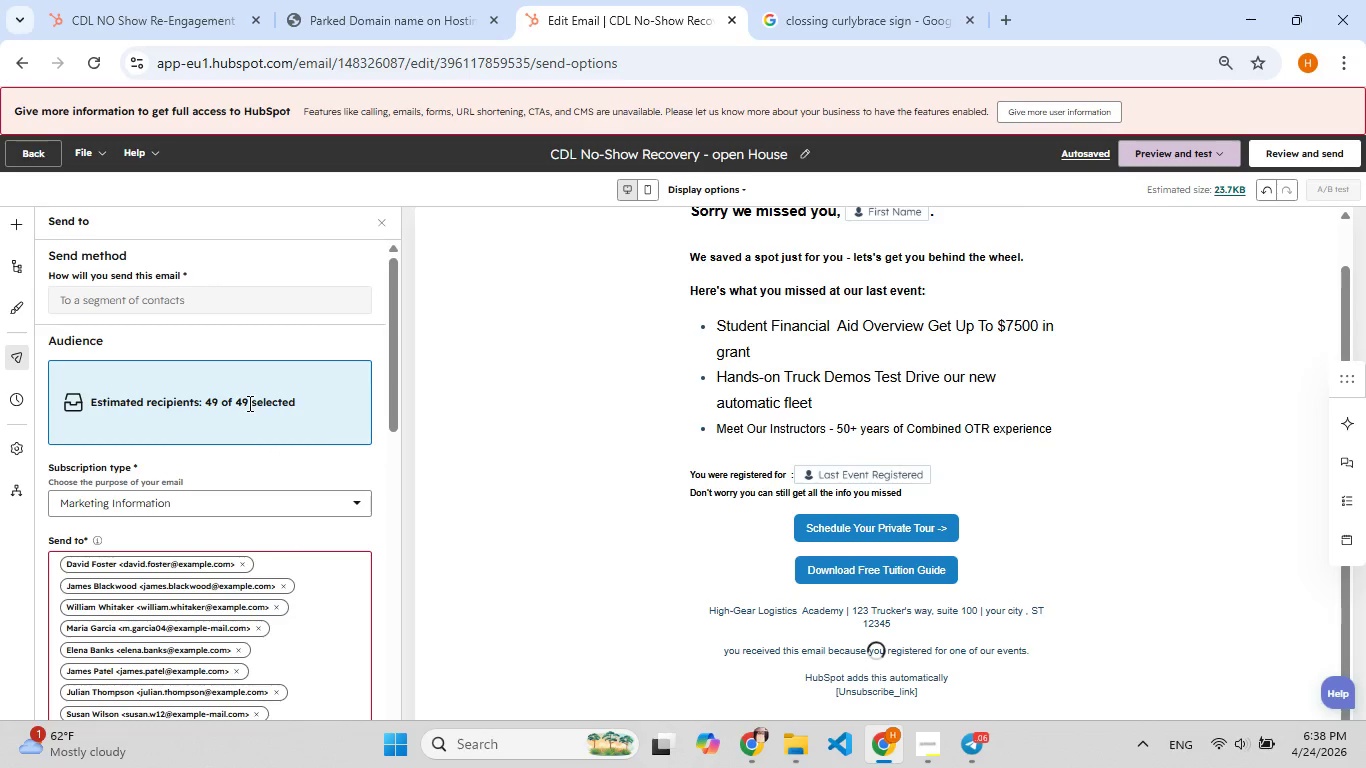 
left_click([246, 295])
 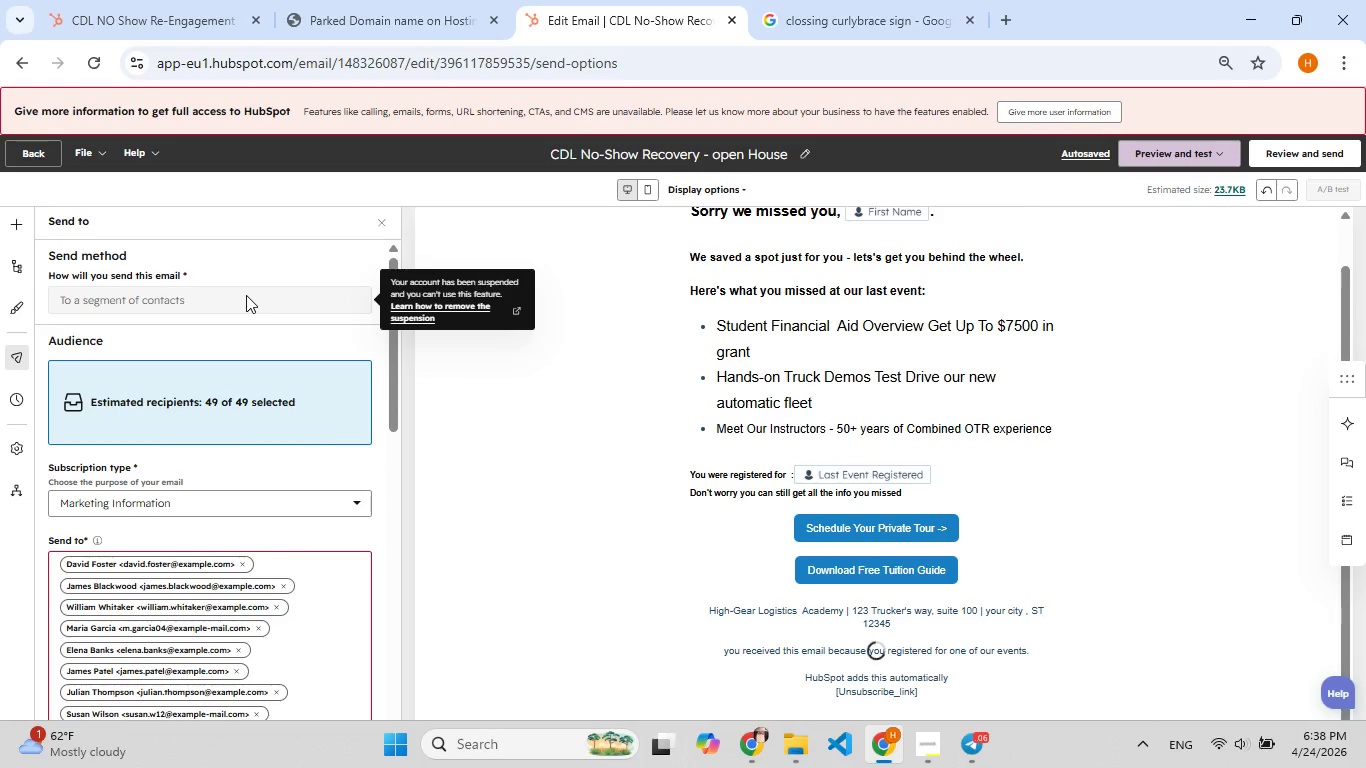 
left_click([246, 296])
 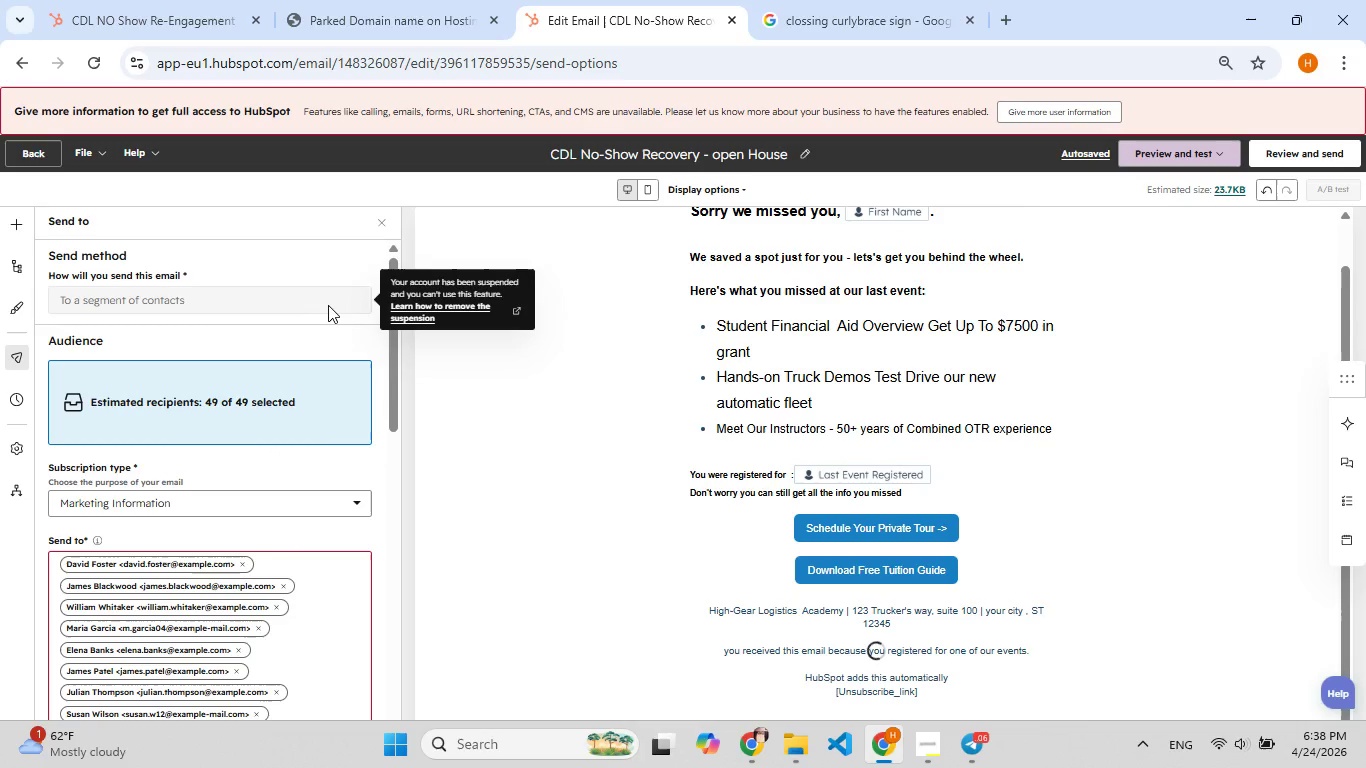 
wait(5.41)
 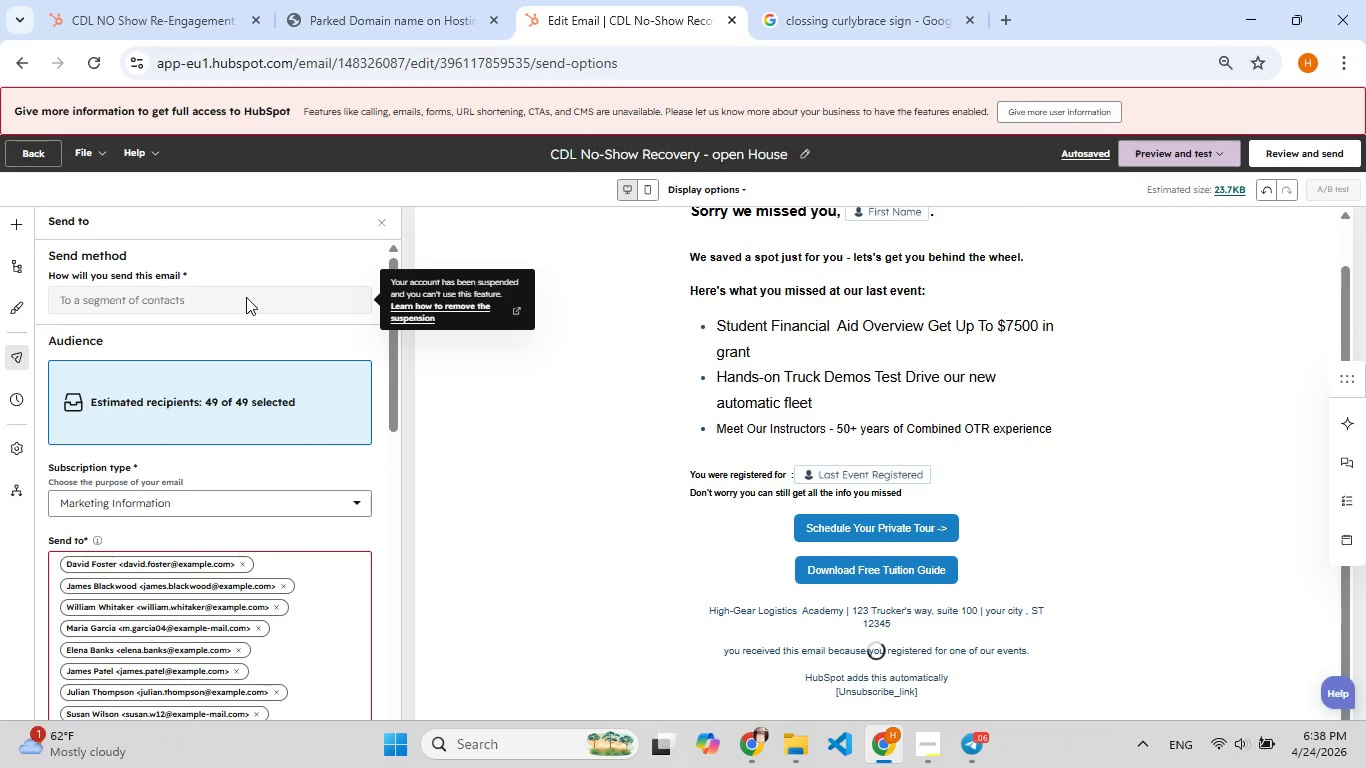 
left_click([171, 9])
 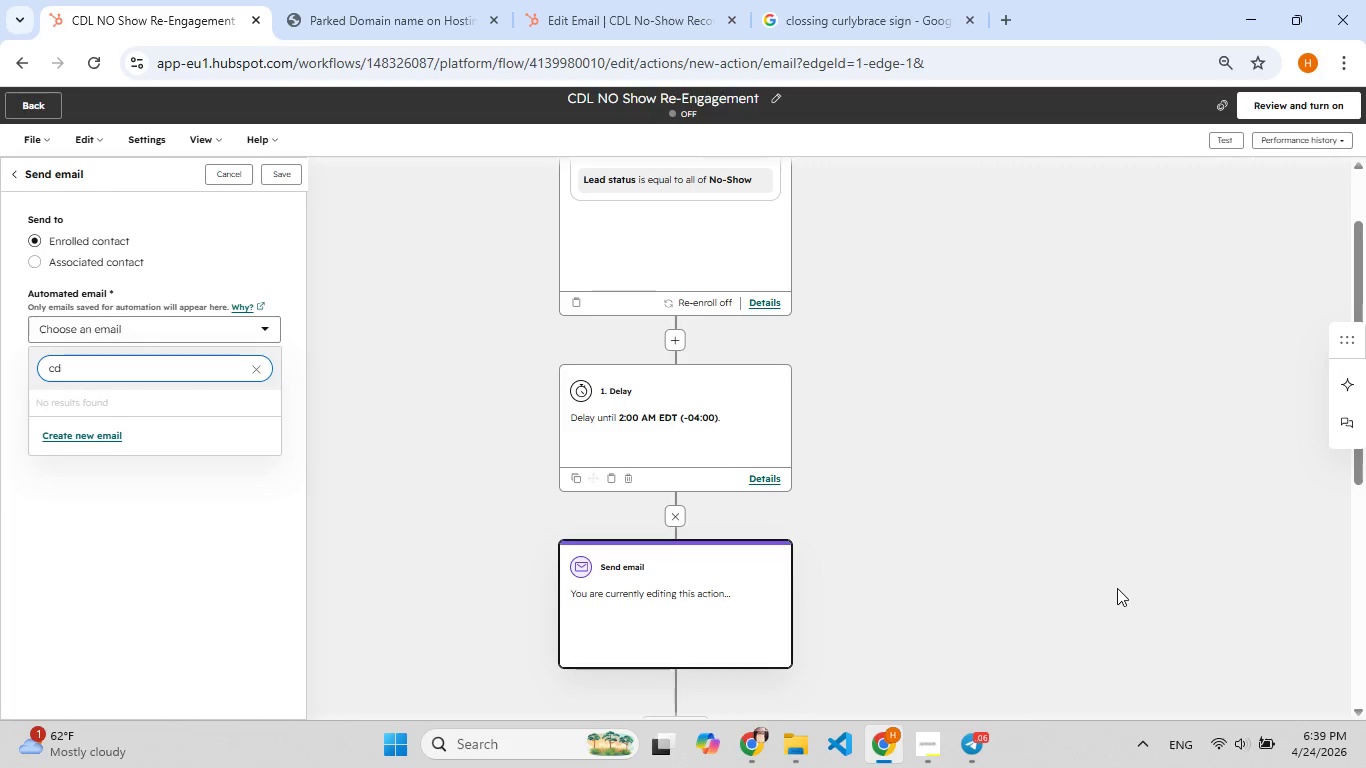 
wait(19.67)
 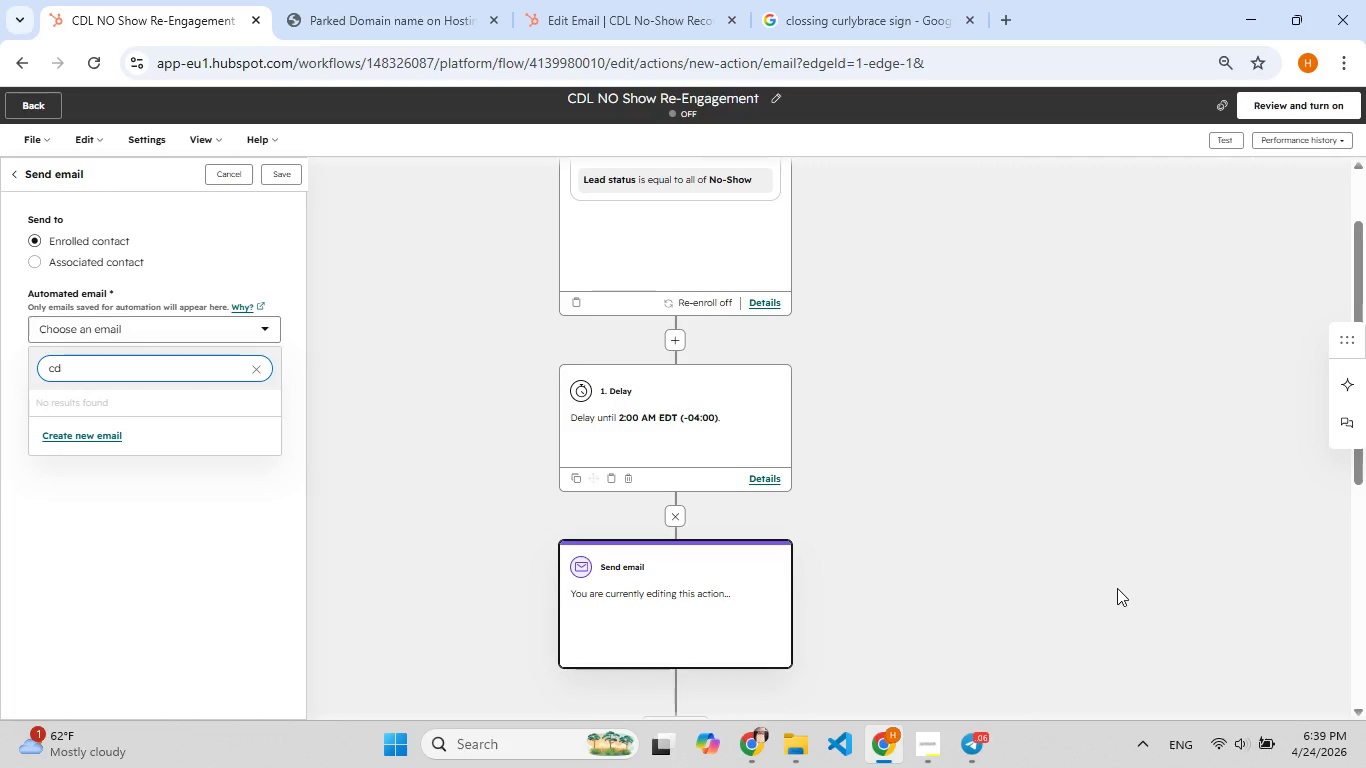 
left_click([641, 21])
 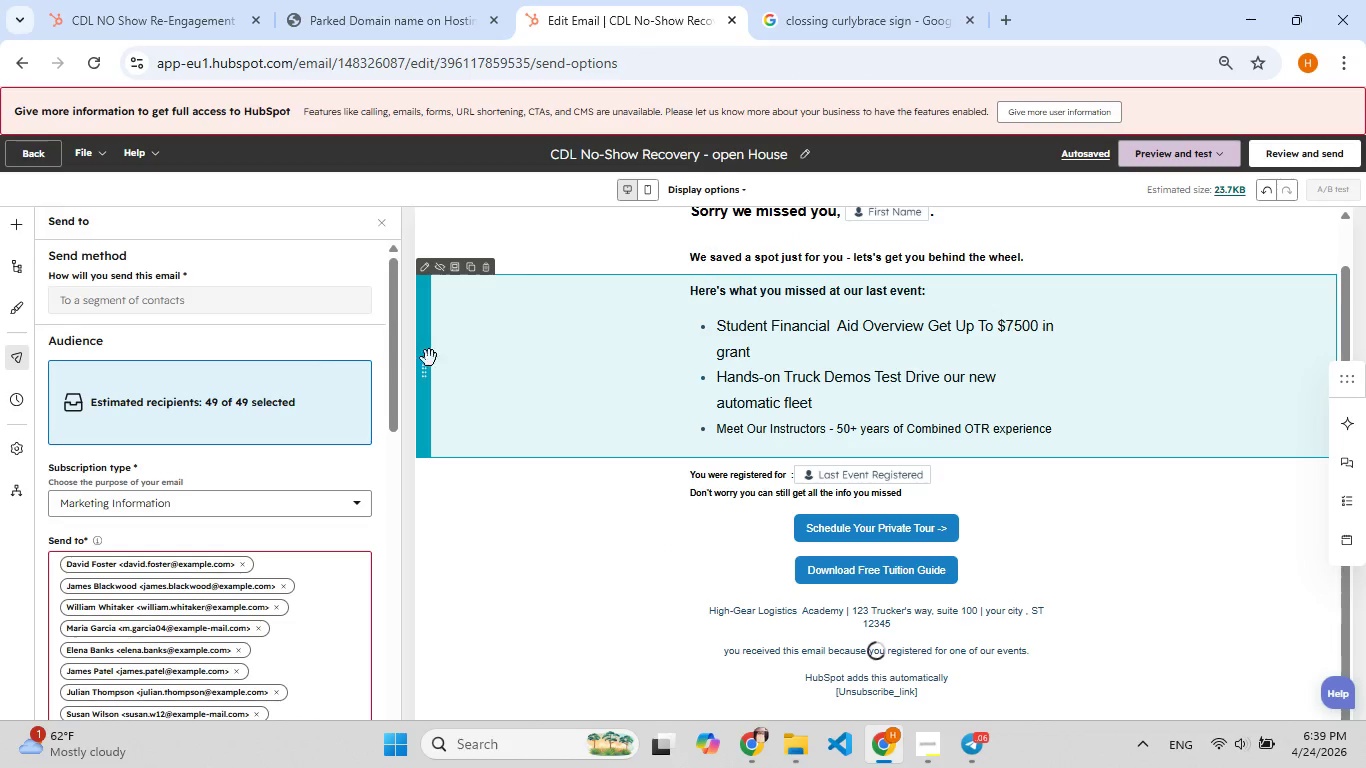 
scroll: coordinate [66, 340], scroll_direction: up, amount: 9.0
 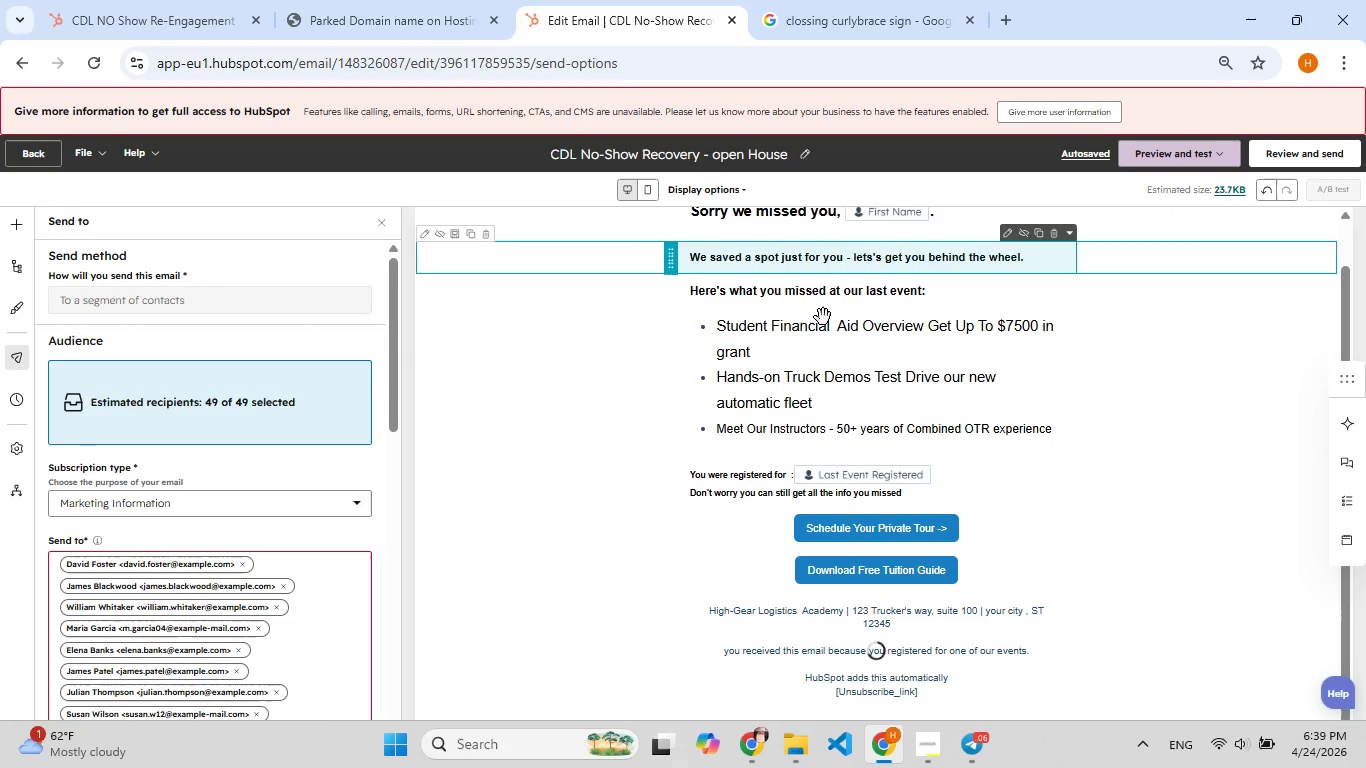 
left_click([795, 329])
 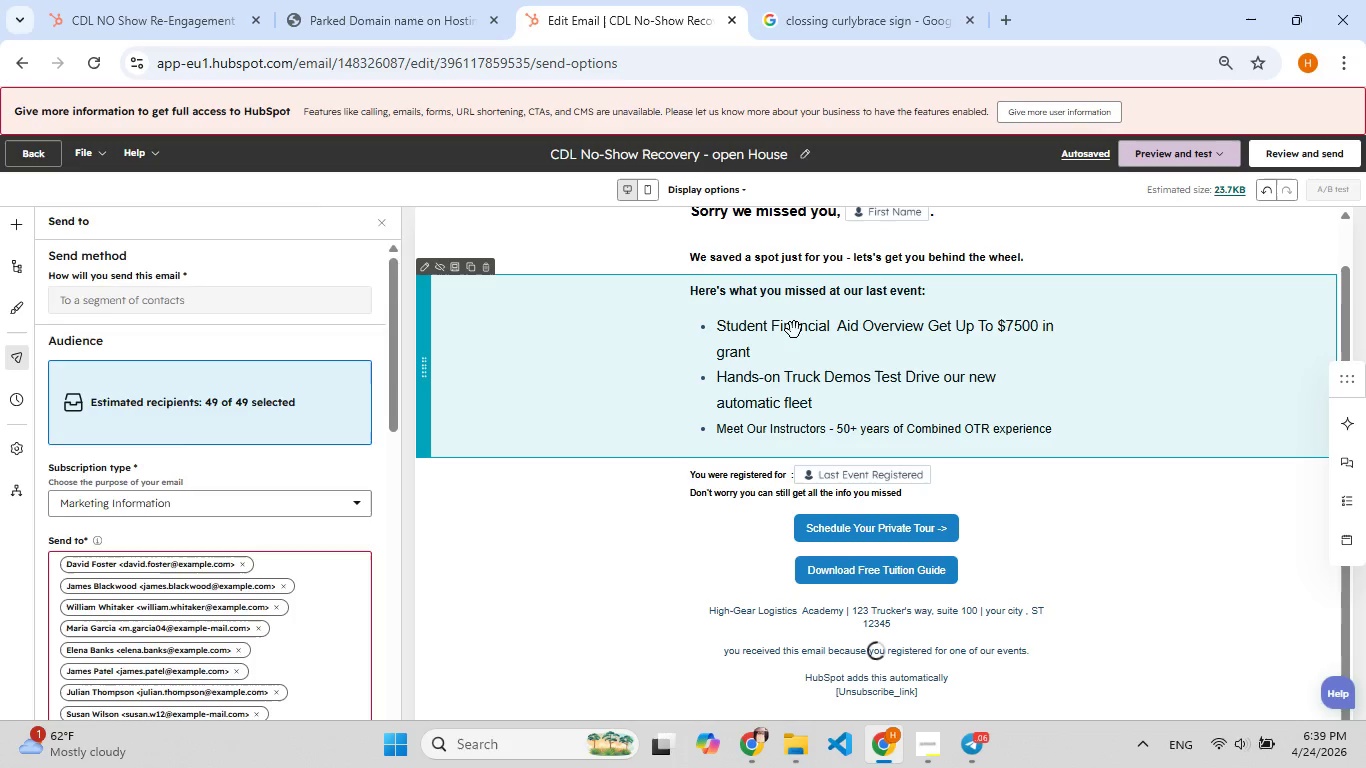 
scroll: coordinate [794, 330], scroll_direction: up, amount: 2.0
 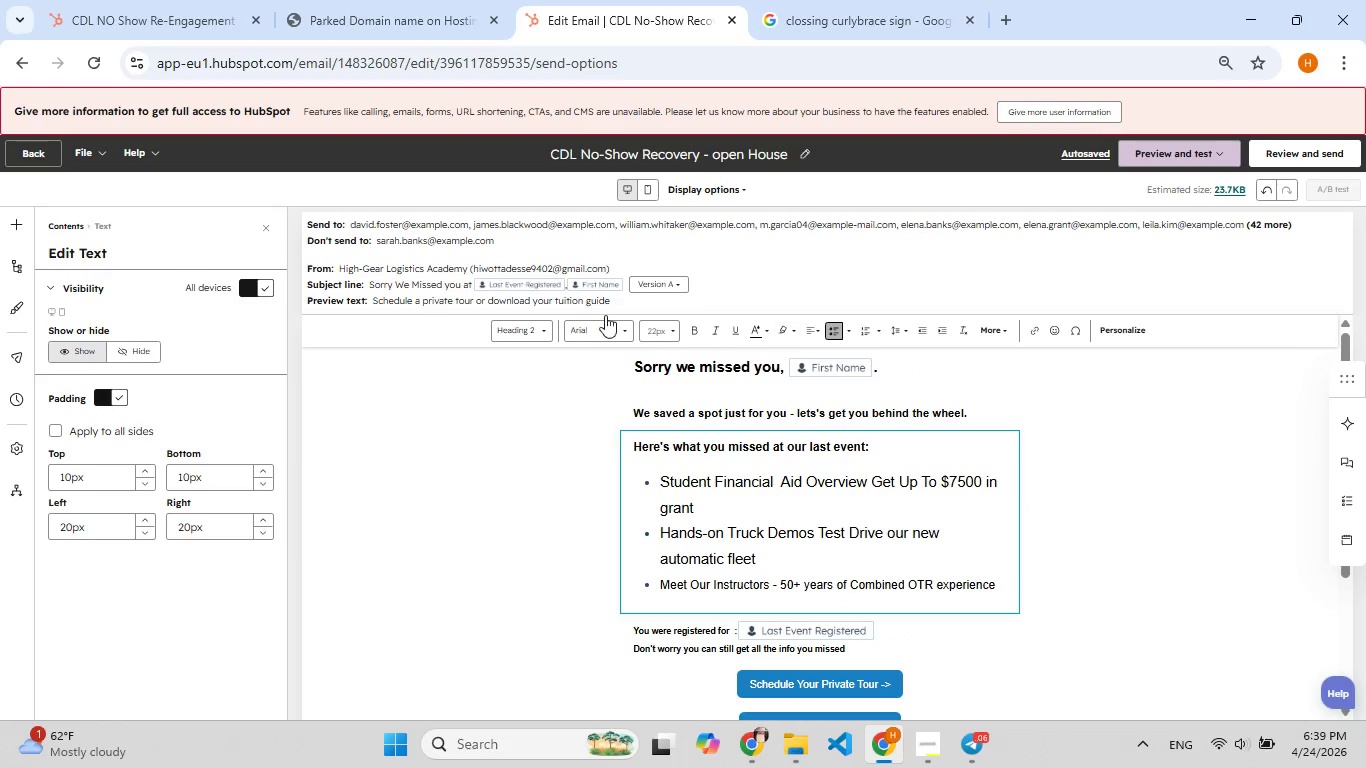 
left_click([565, 284])
 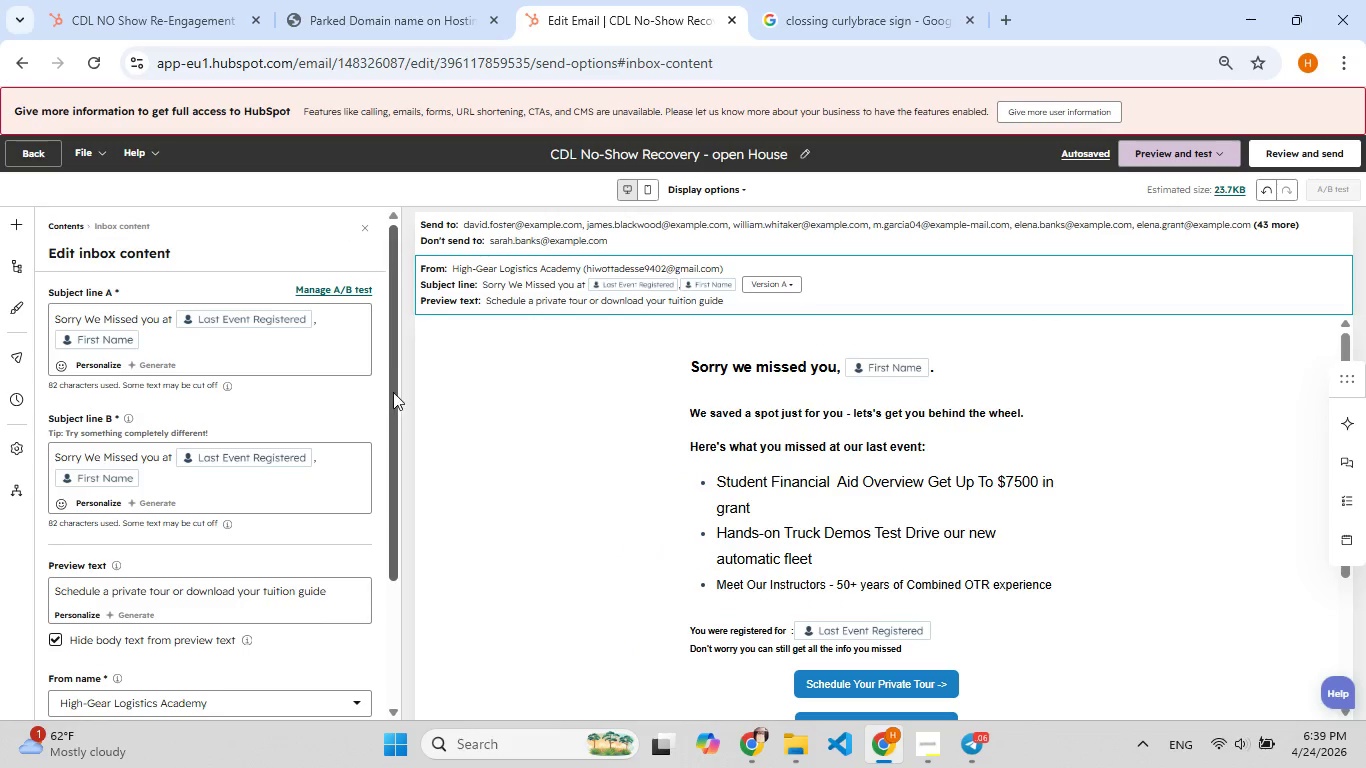 
wait(6.34)
 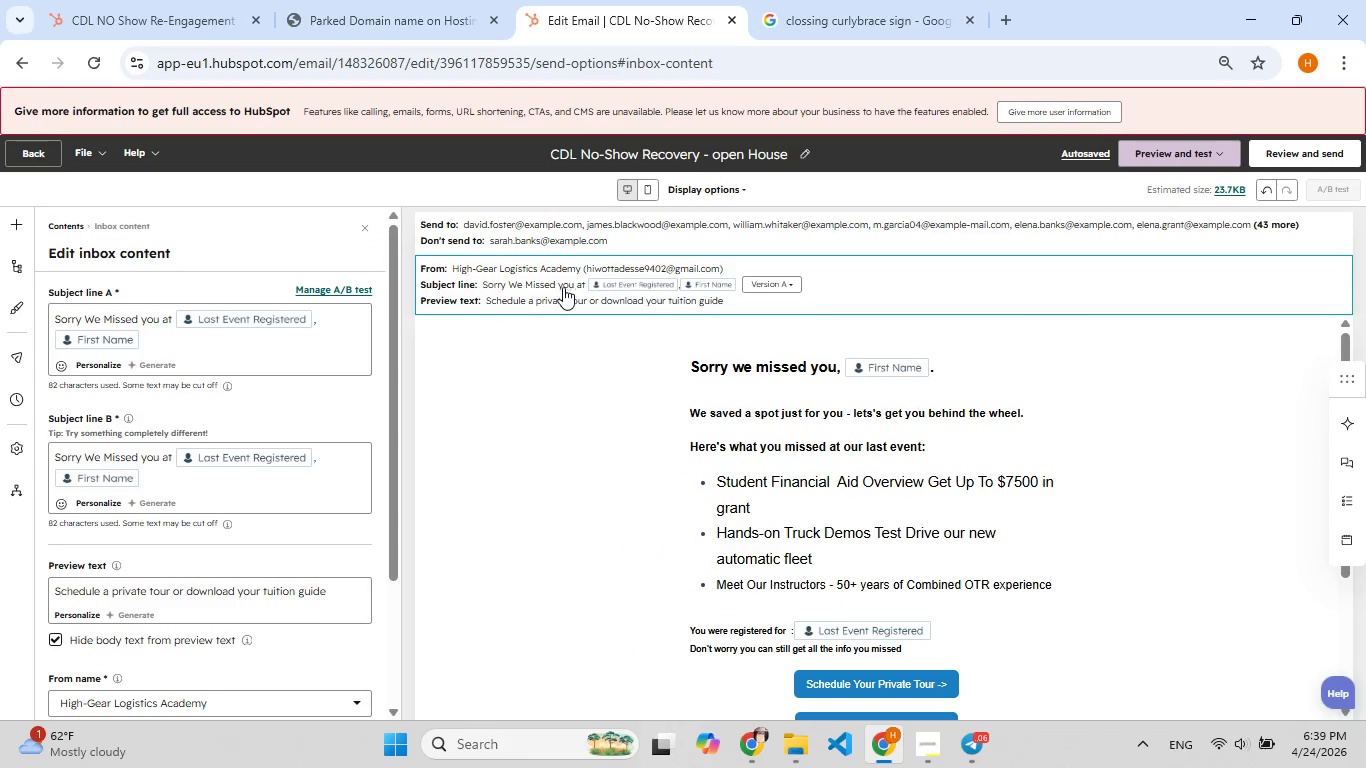 
scroll: coordinate [323, 391], scroll_direction: down, amount: 4.0
 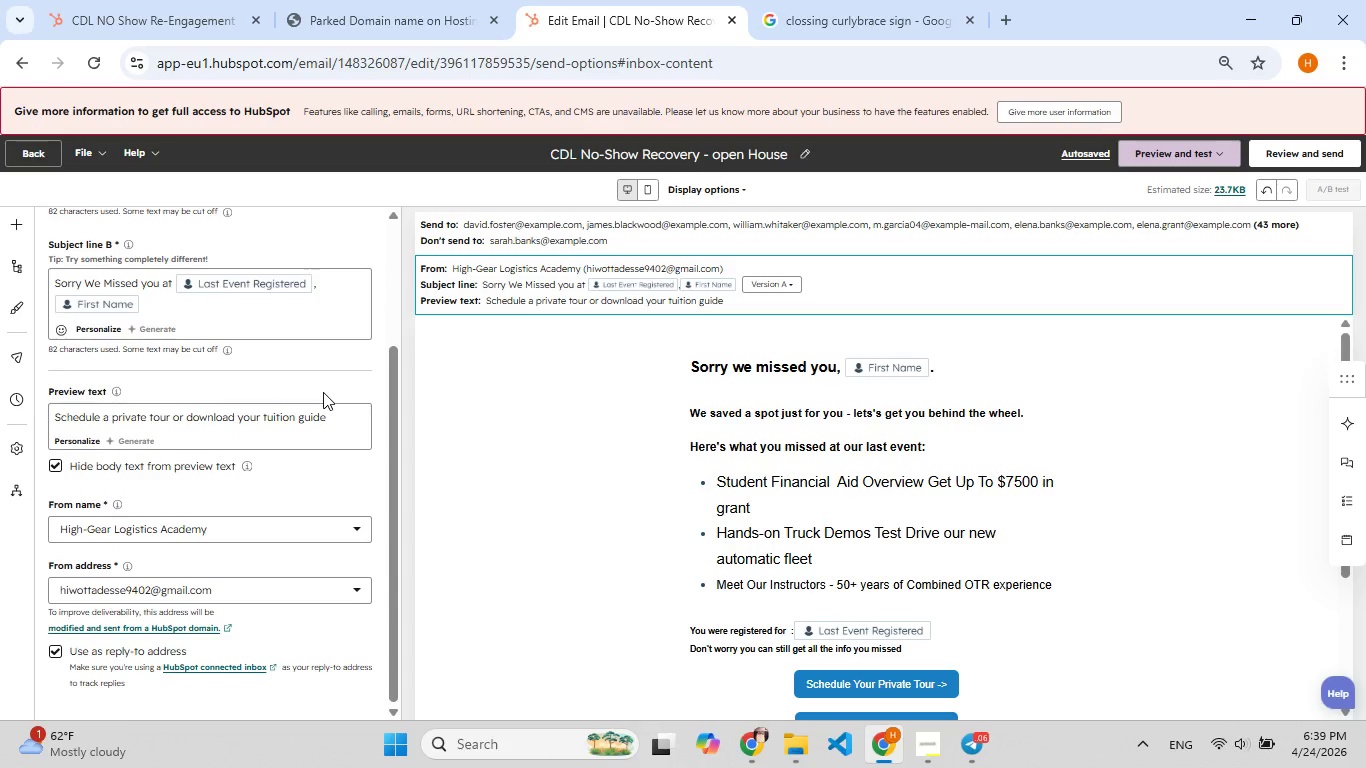 
scroll: coordinate [323, 392], scroll_direction: up, amount: 2.0
 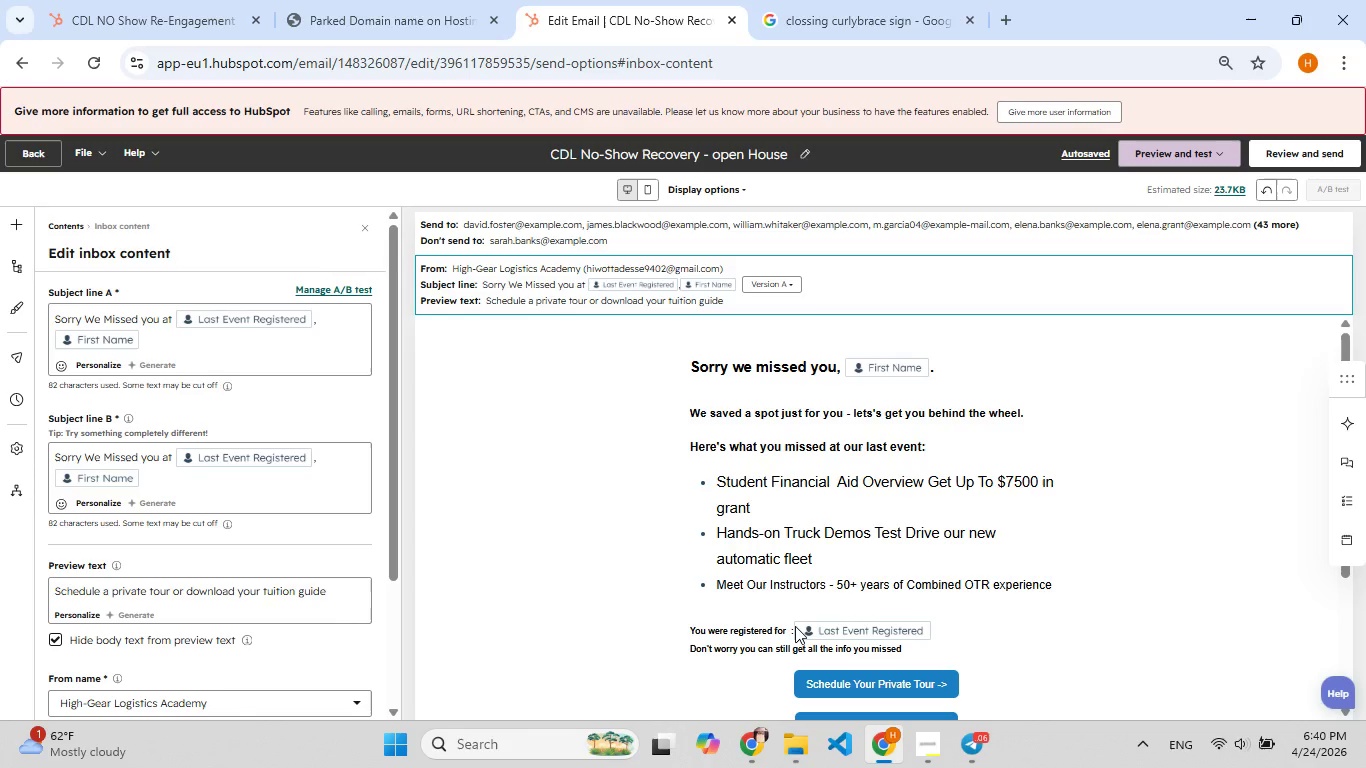 
wait(39.02)
 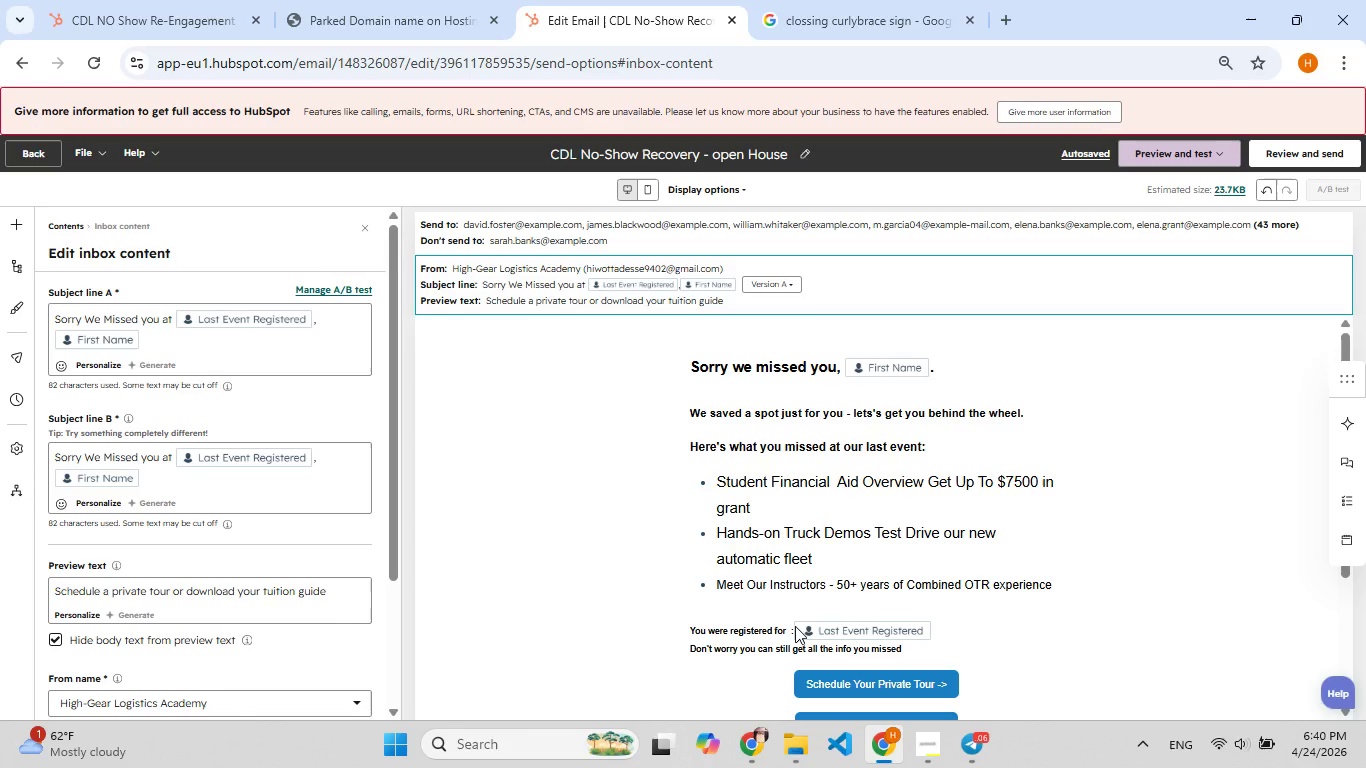 
left_click([339, 483])
 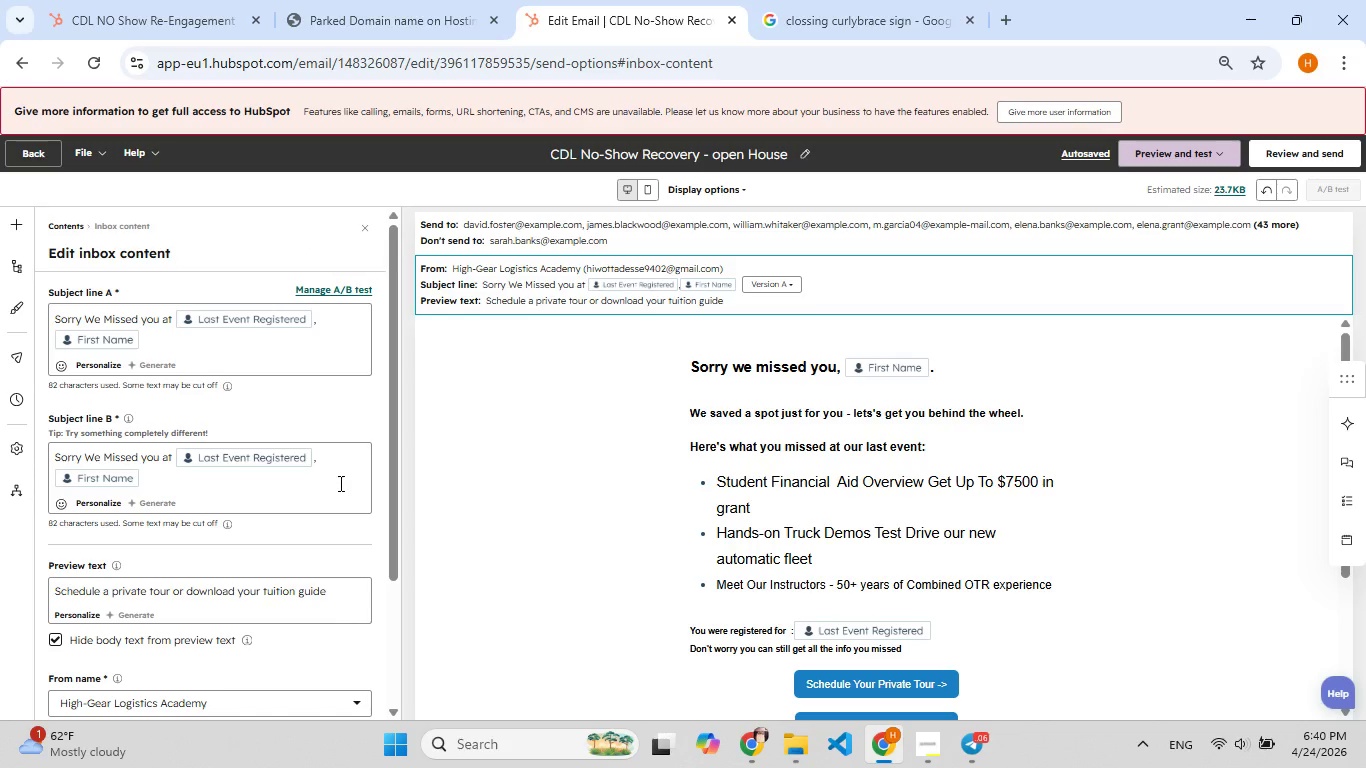 
left_click([339, 483])
 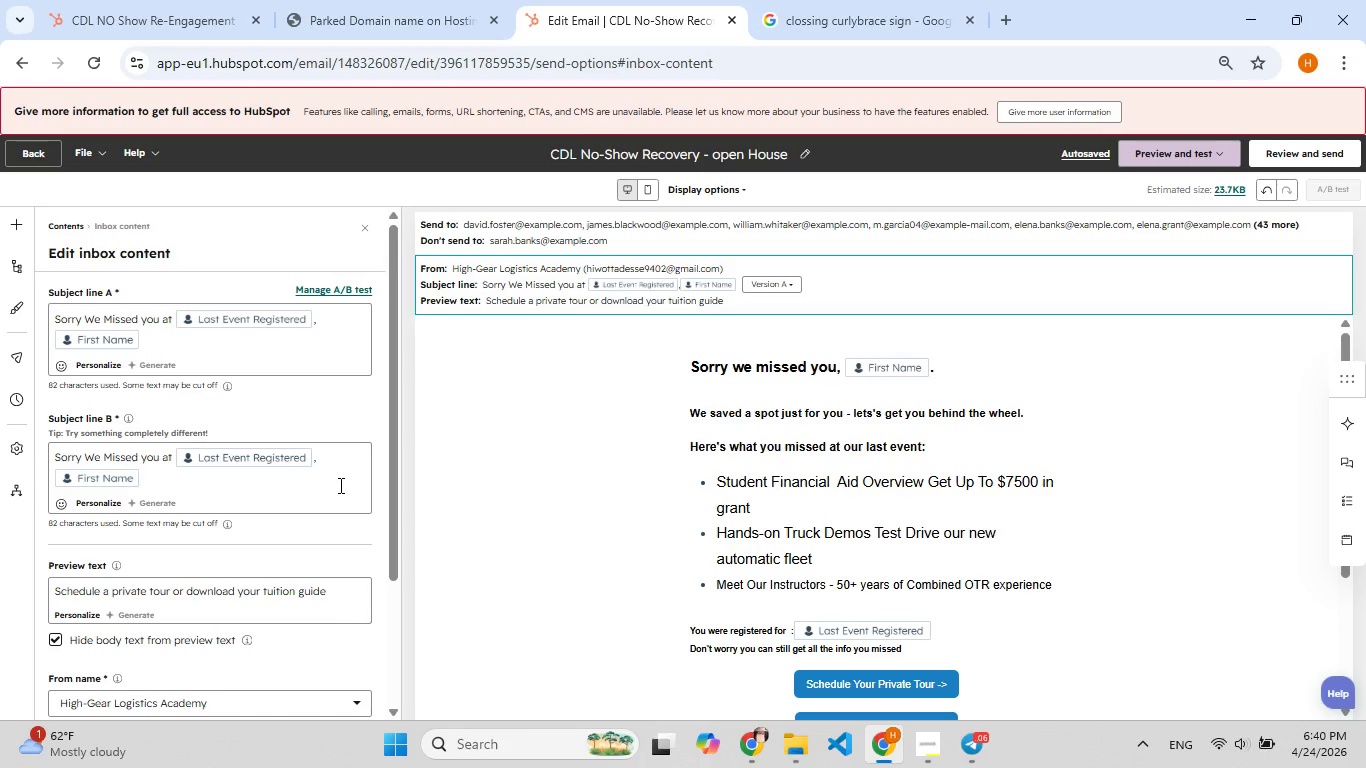 
left_click_drag(start_coordinate=[339, 485], to_coordinate=[49, 456])
 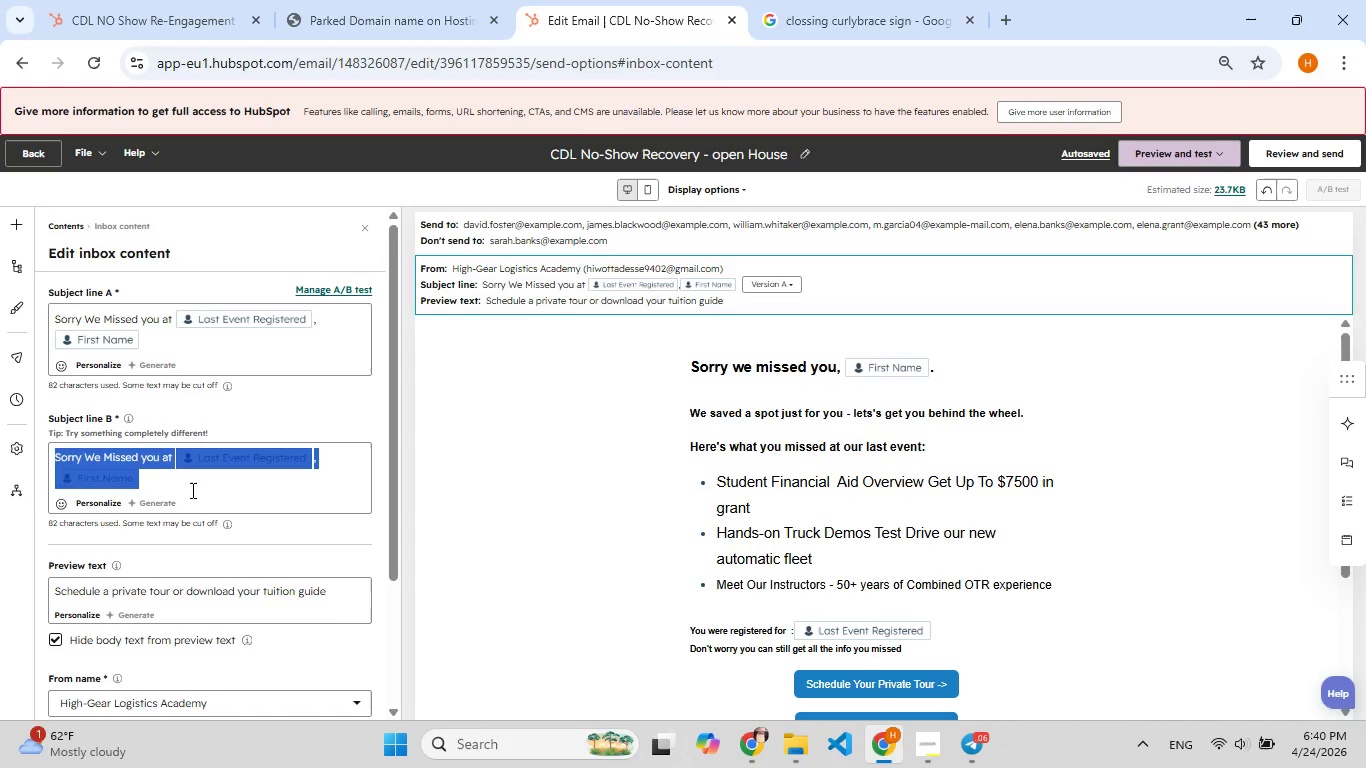 
left_click([191, 490])
 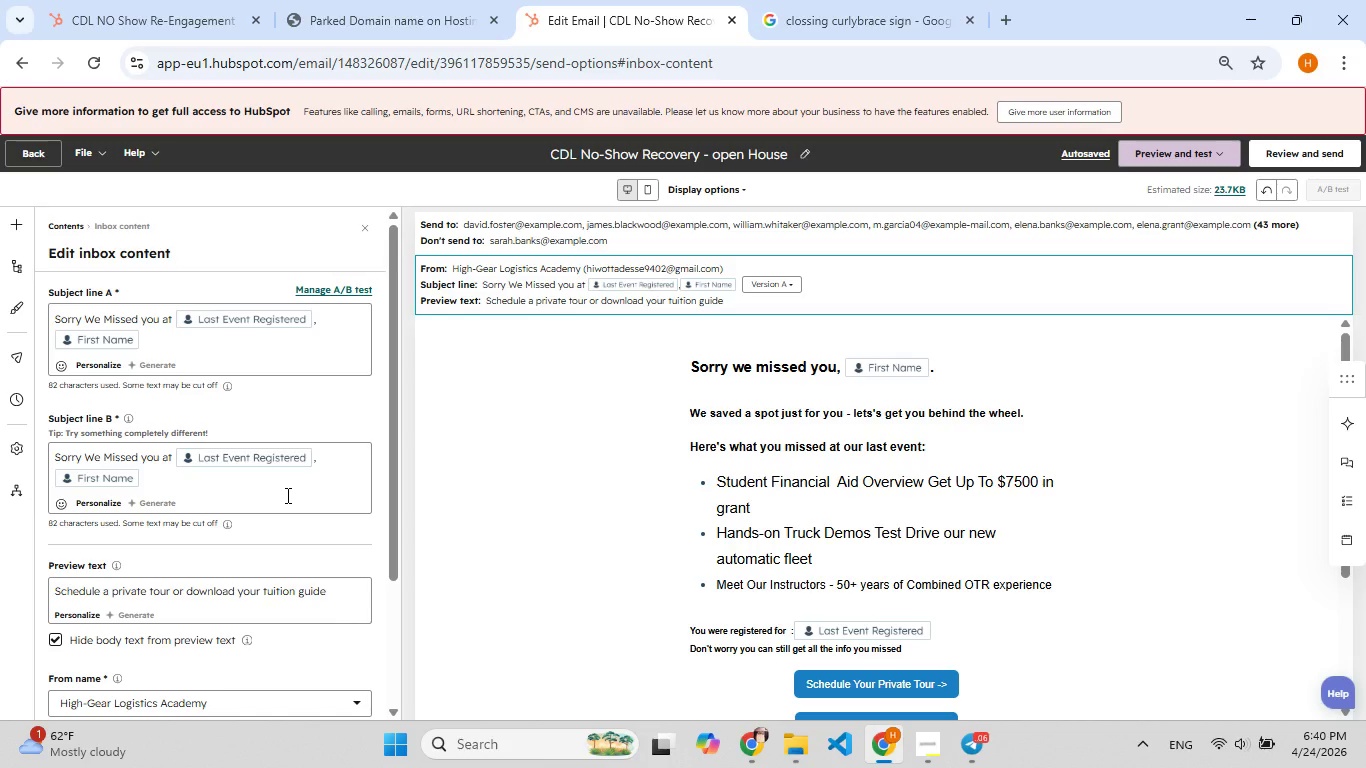 
left_click([287, 495])
 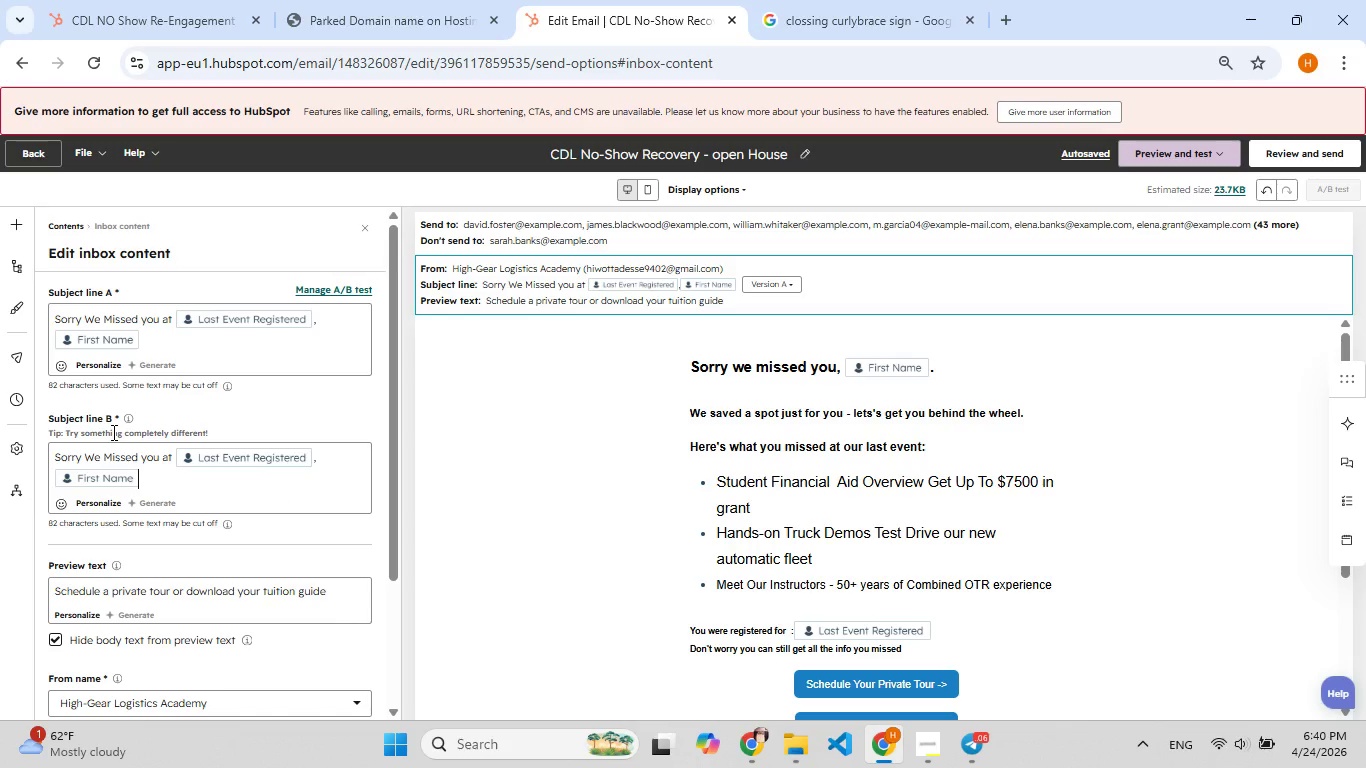 
left_click([112, 432])
 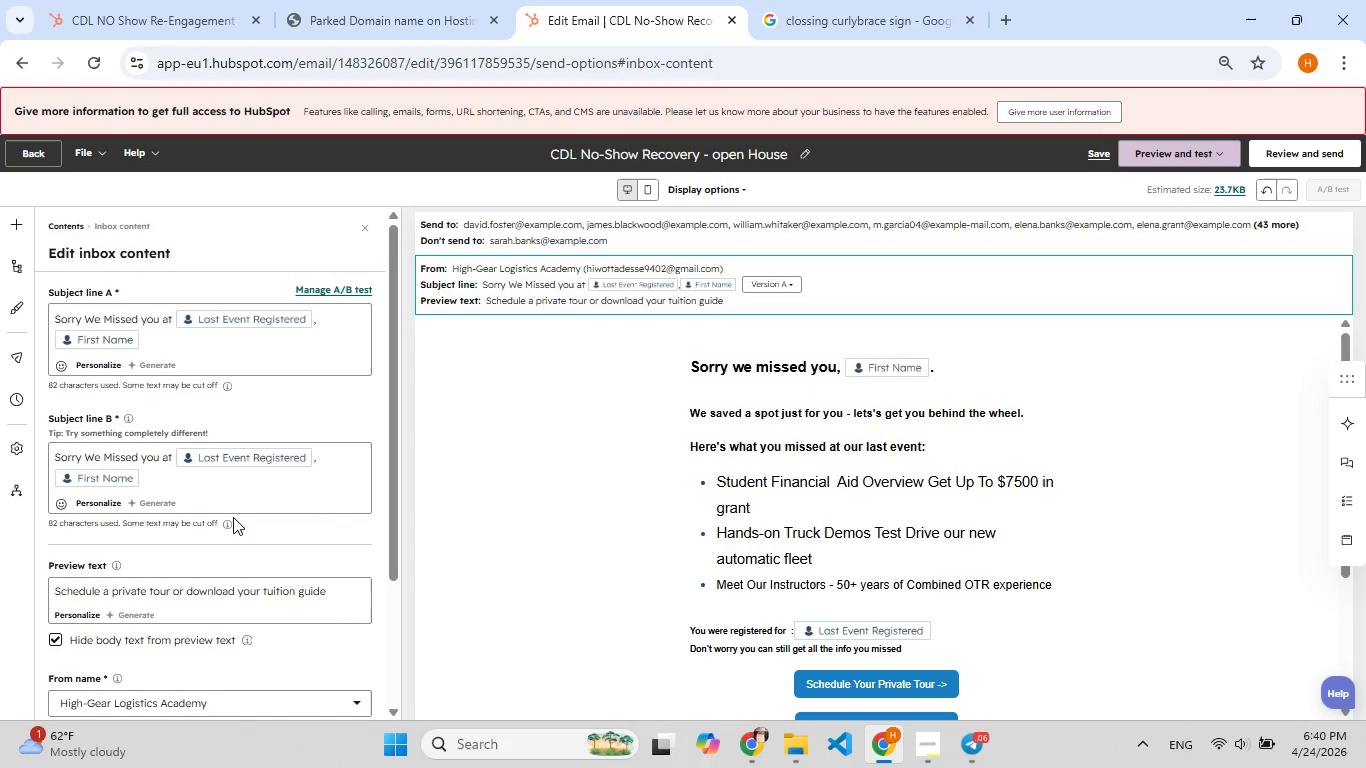 
left_click([231, 501])
 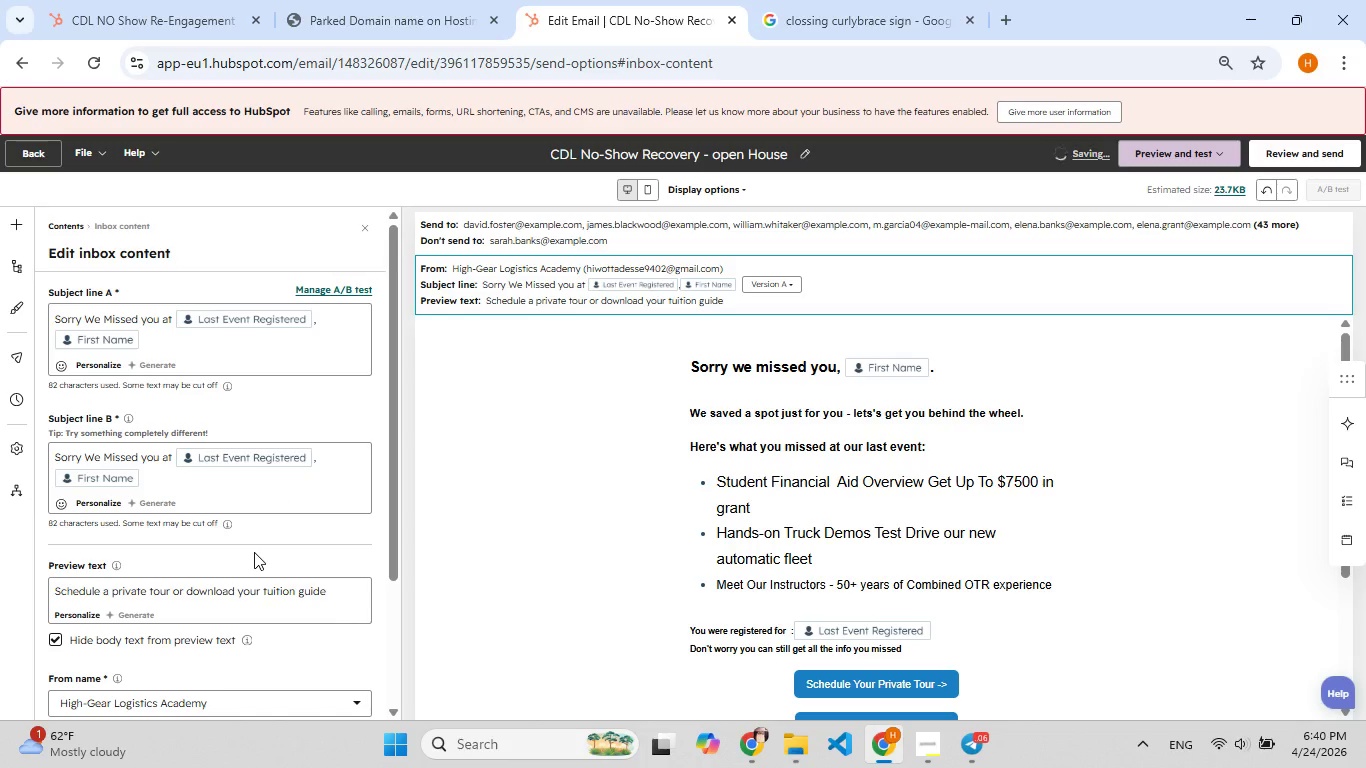 
key(Control+A)
 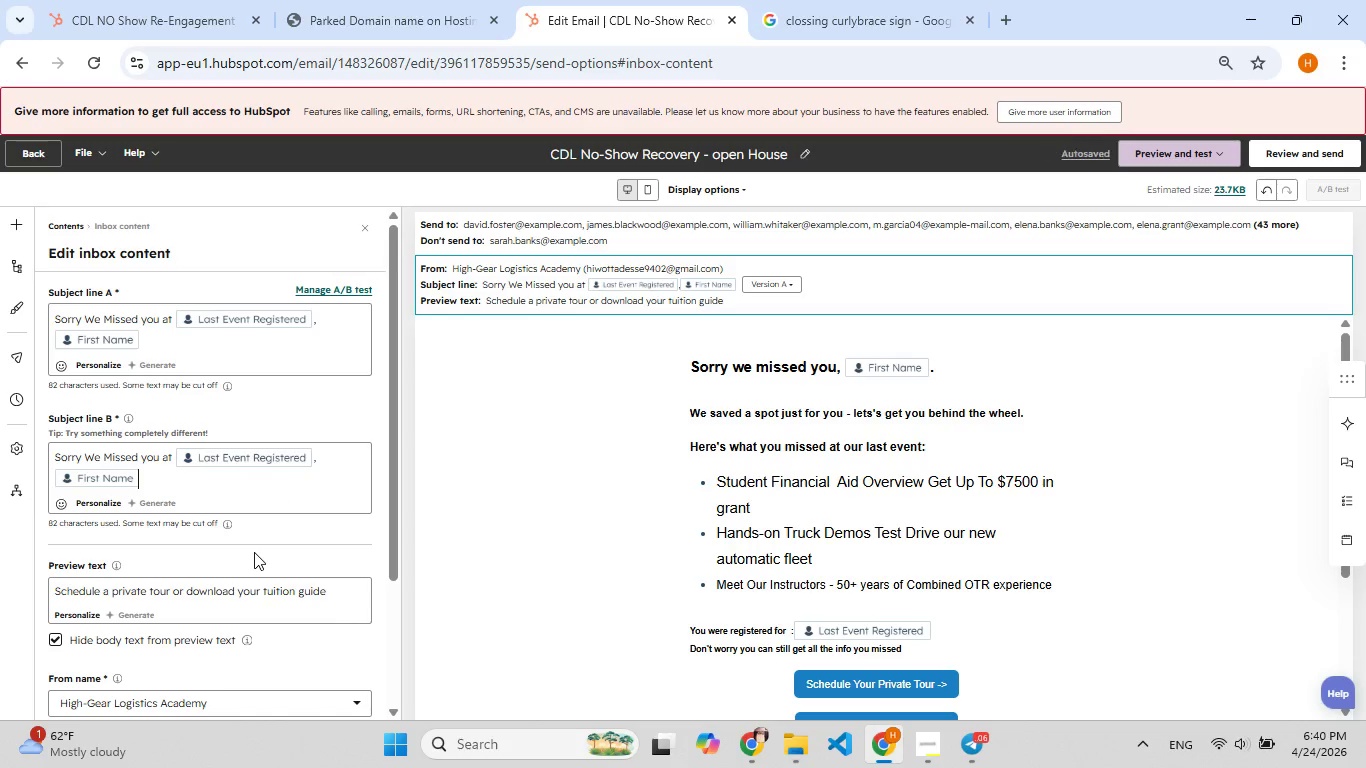 
left_click([254, 552])
 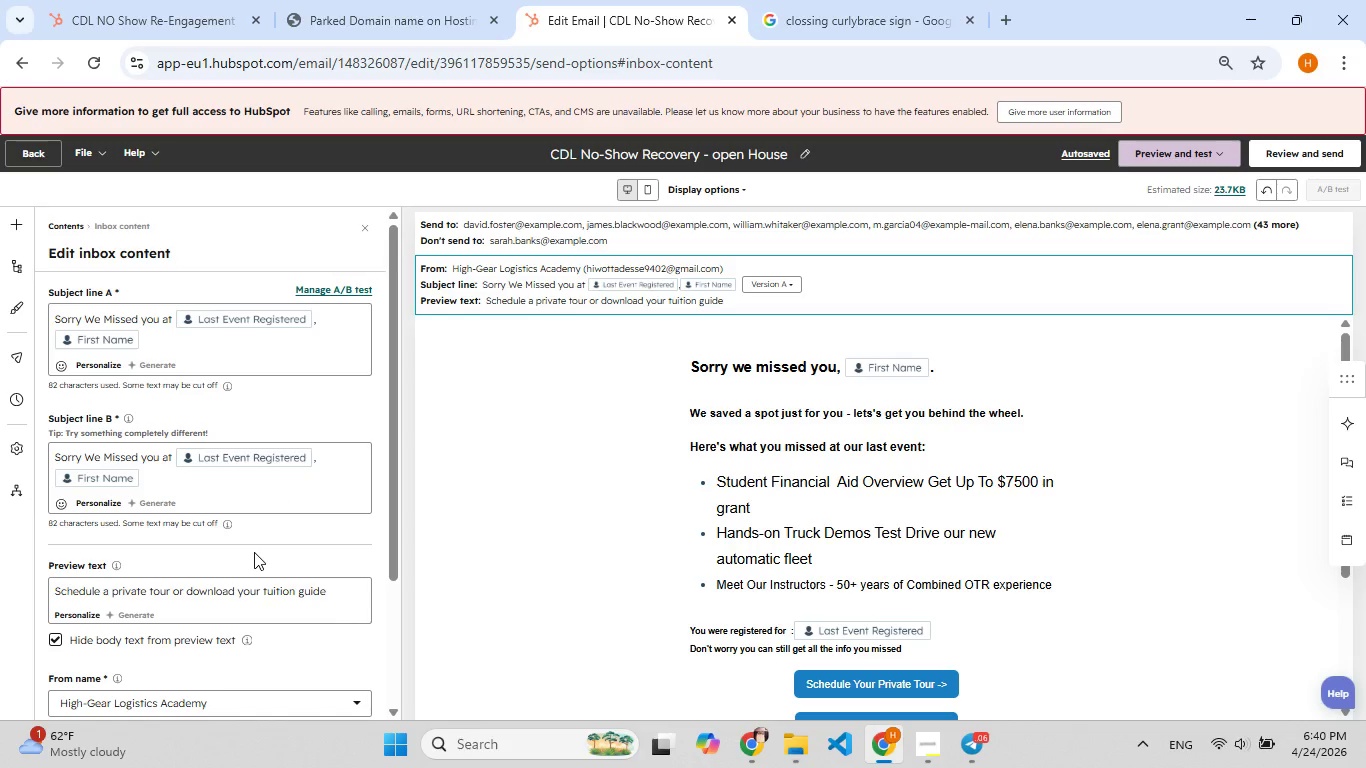 
key(Control+A)
 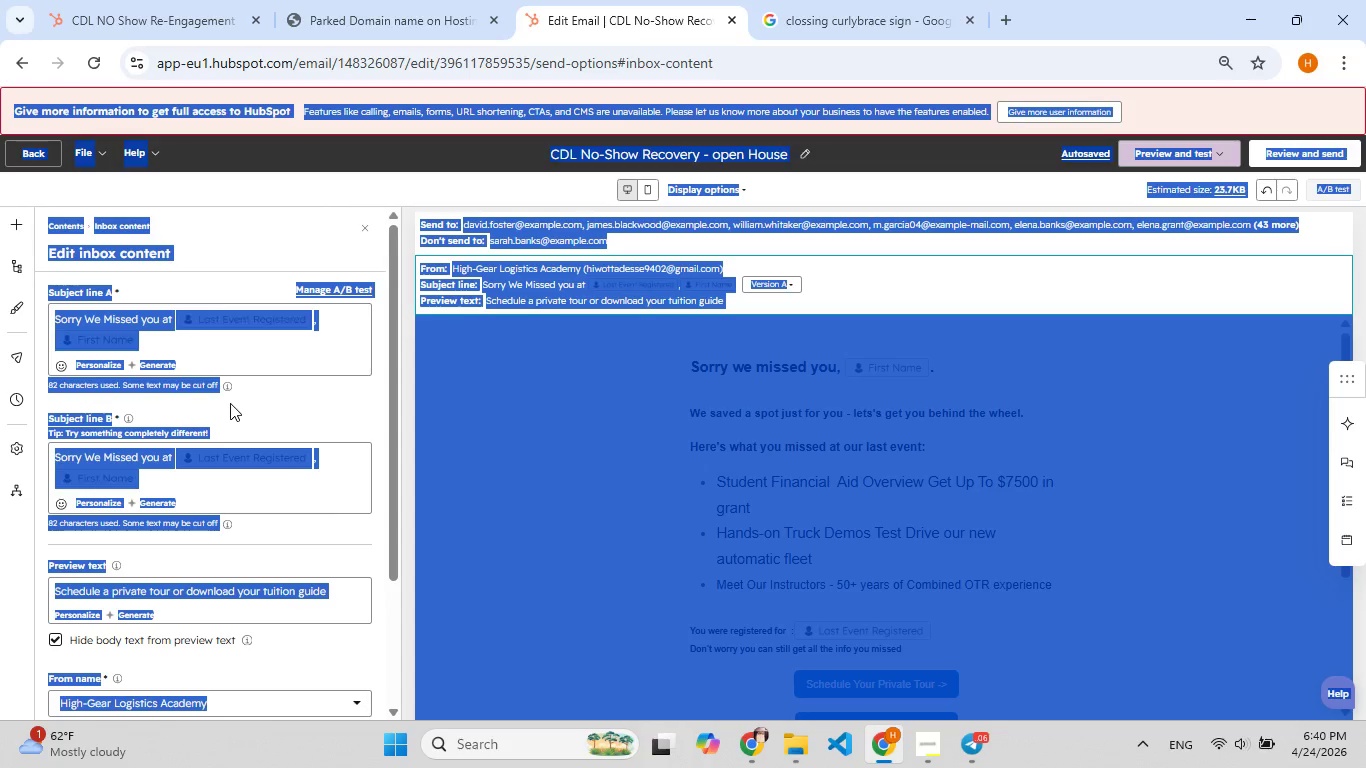 
left_click([230, 403])
 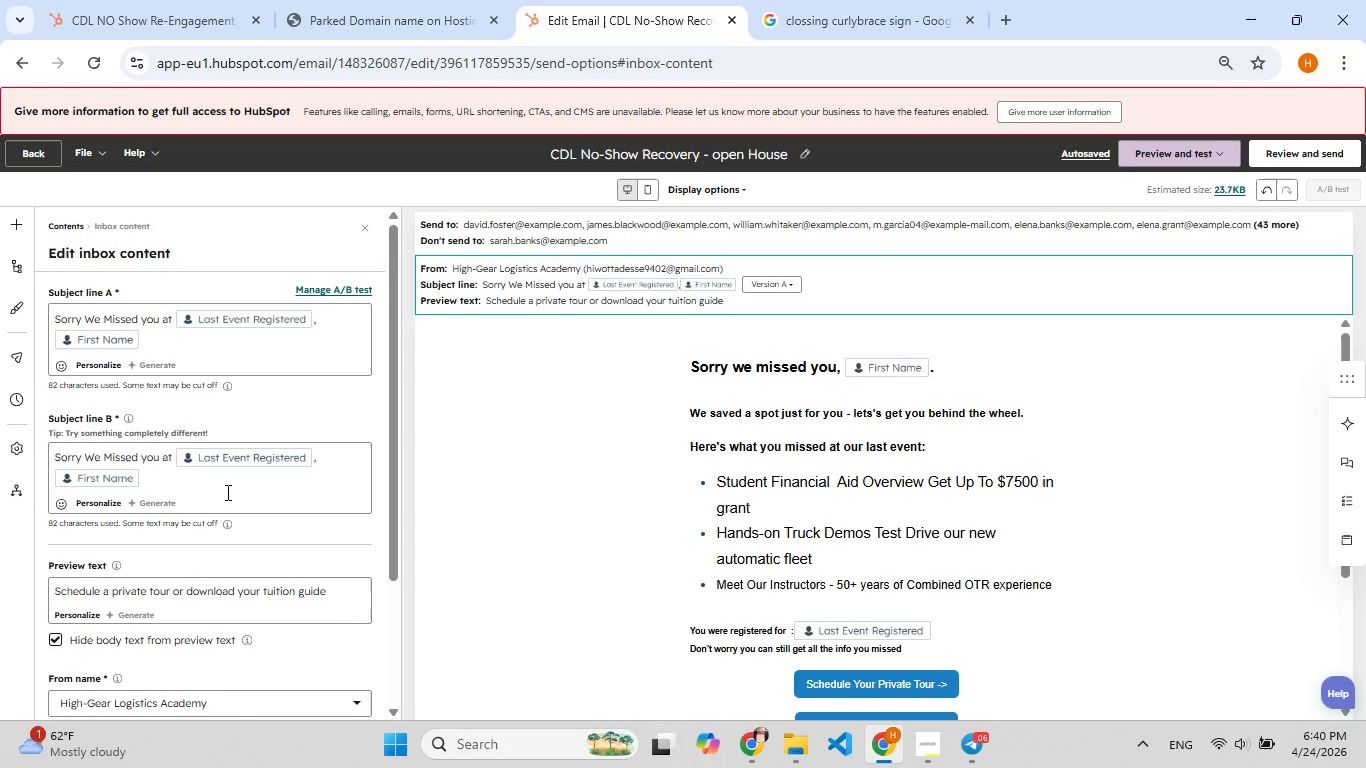 
left_click([226, 492])
 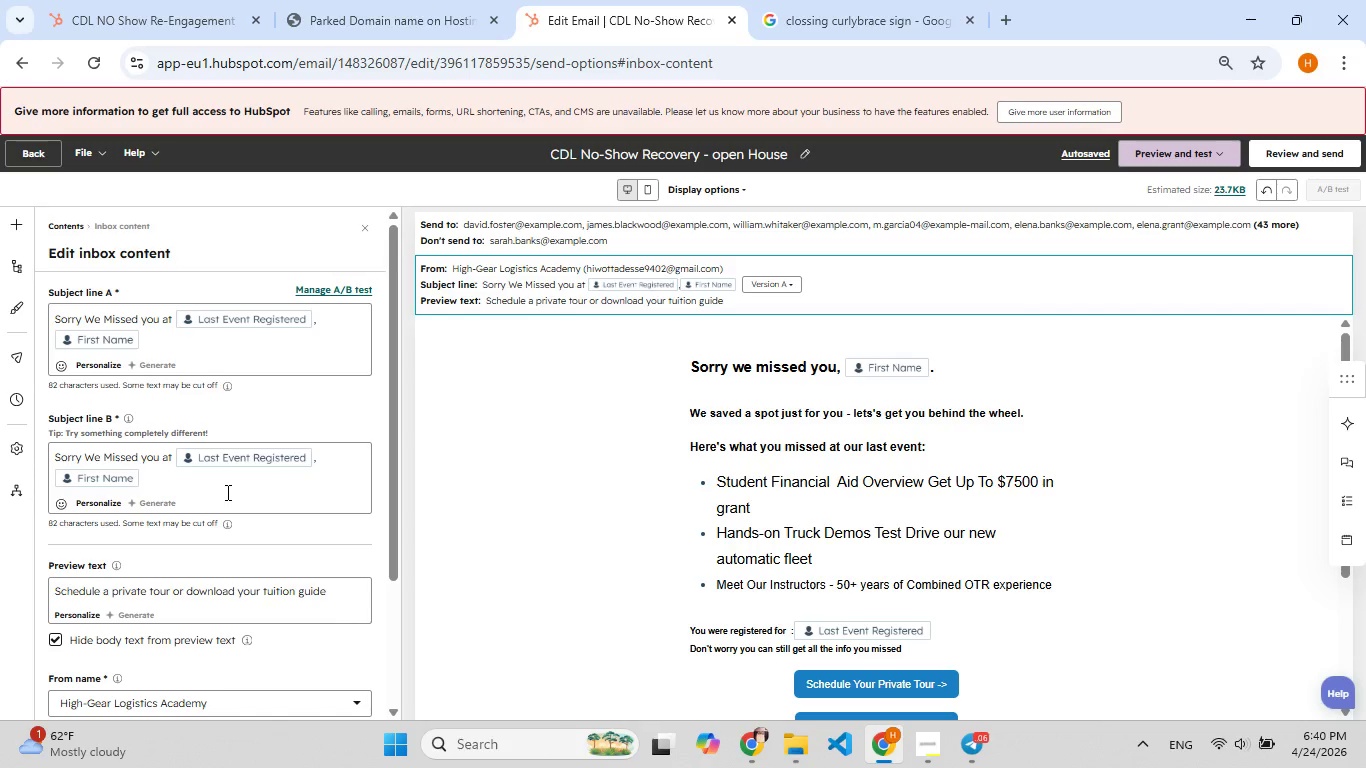 
left_click_drag(start_coordinate=[226, 492], to_coordinate=[20, 443])
 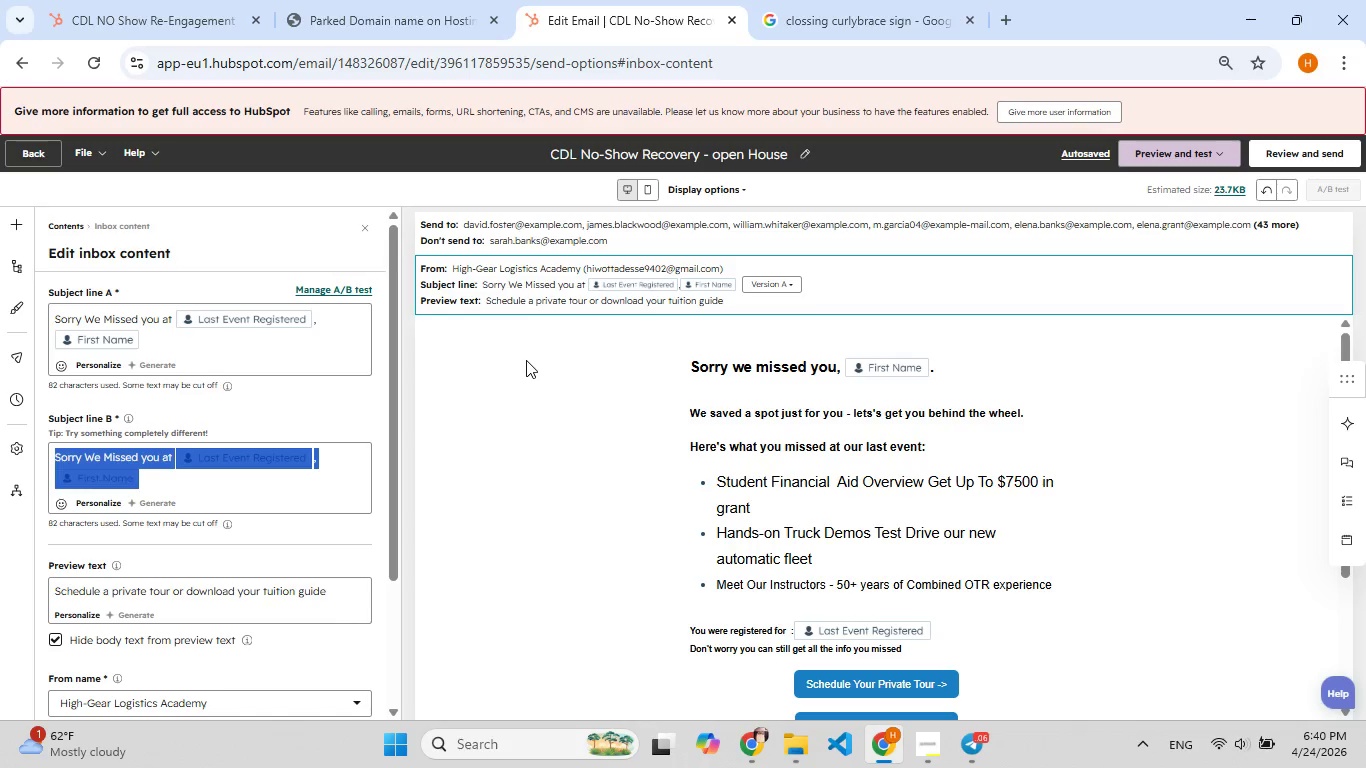 
key(Backspace)
 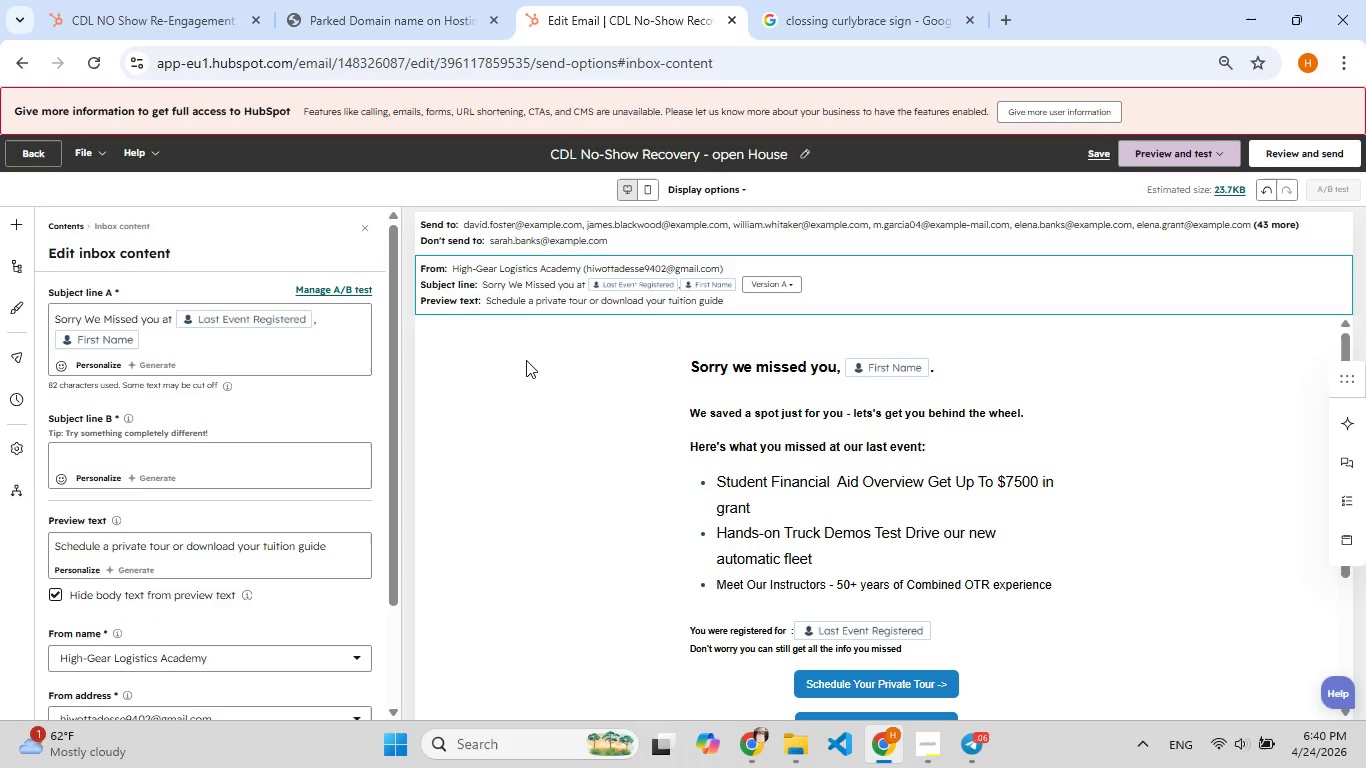 
key(F9)
 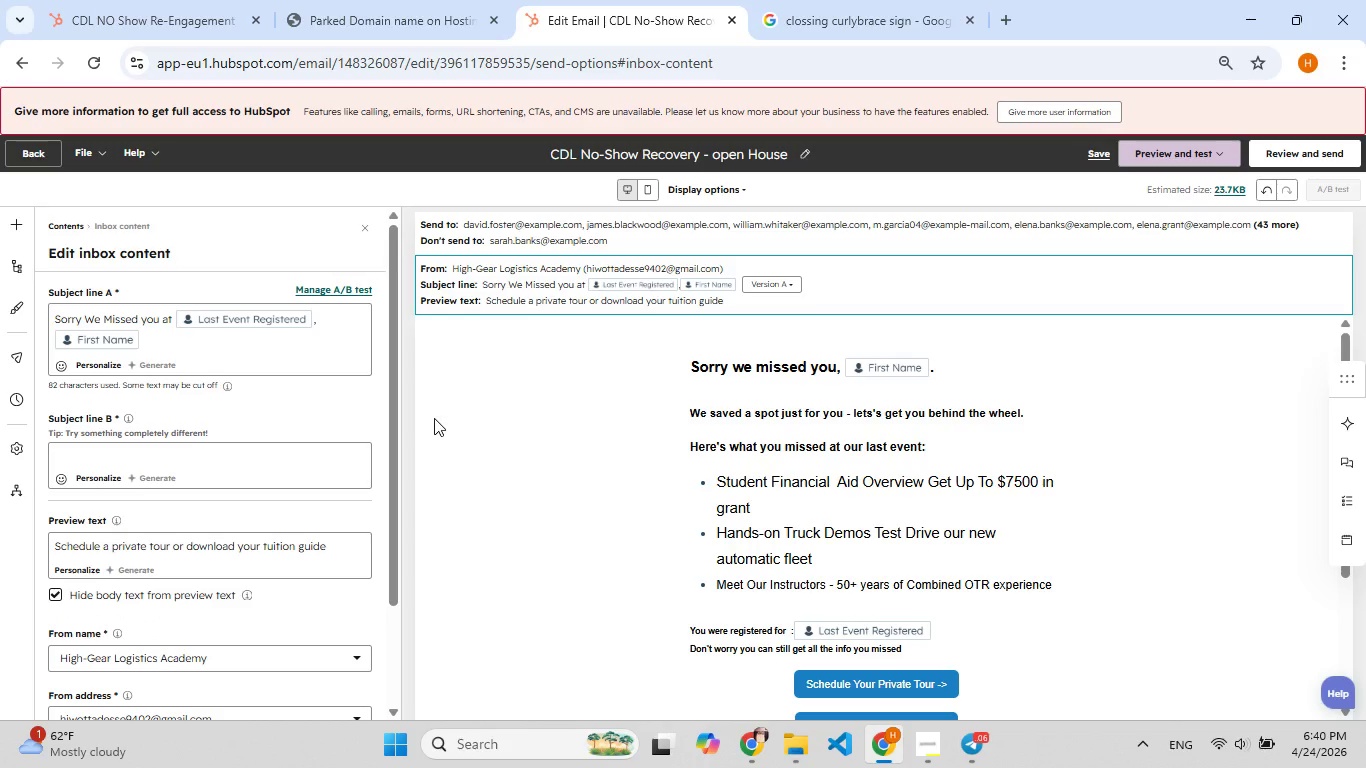 
left_click([408, 443])
 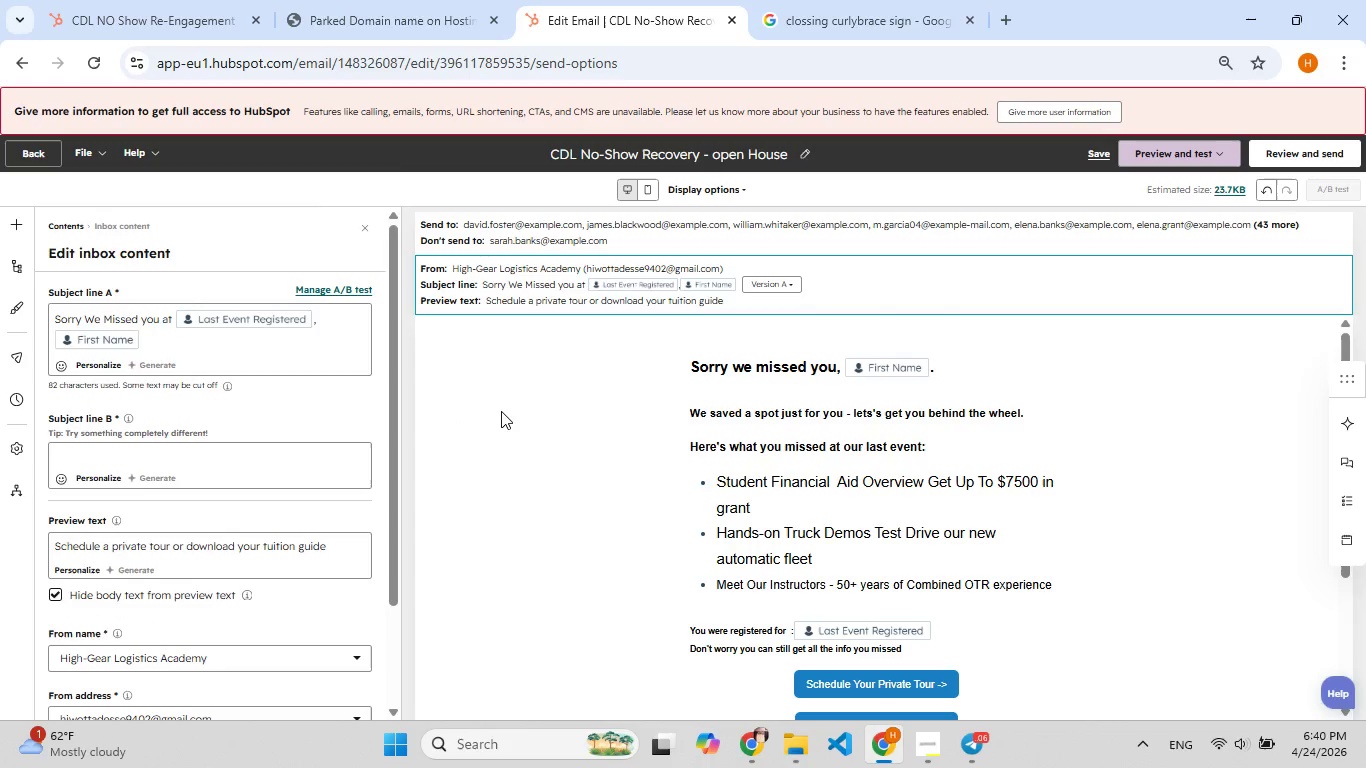 
left_click([503, 411])
 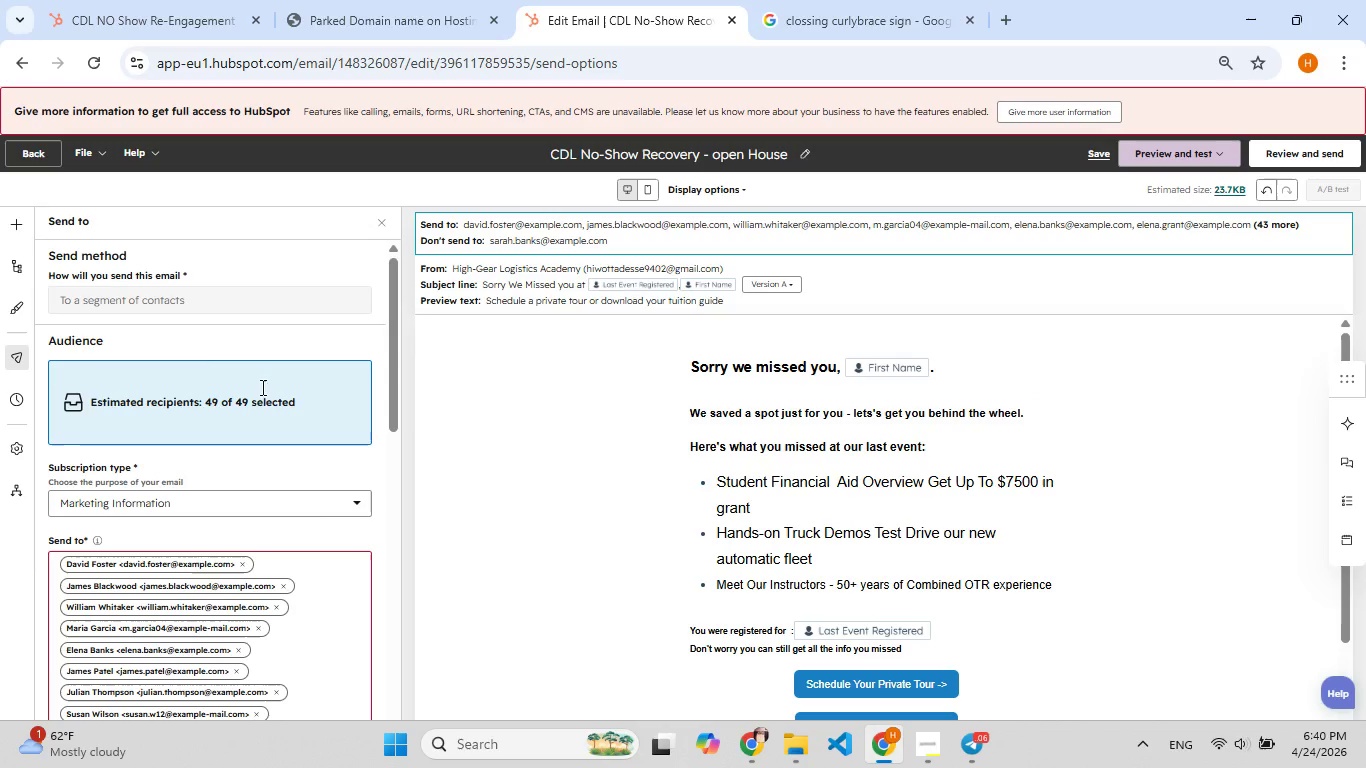 
scroll: coordinate [216, 337], scroll_direction: up, amount: 3.0
 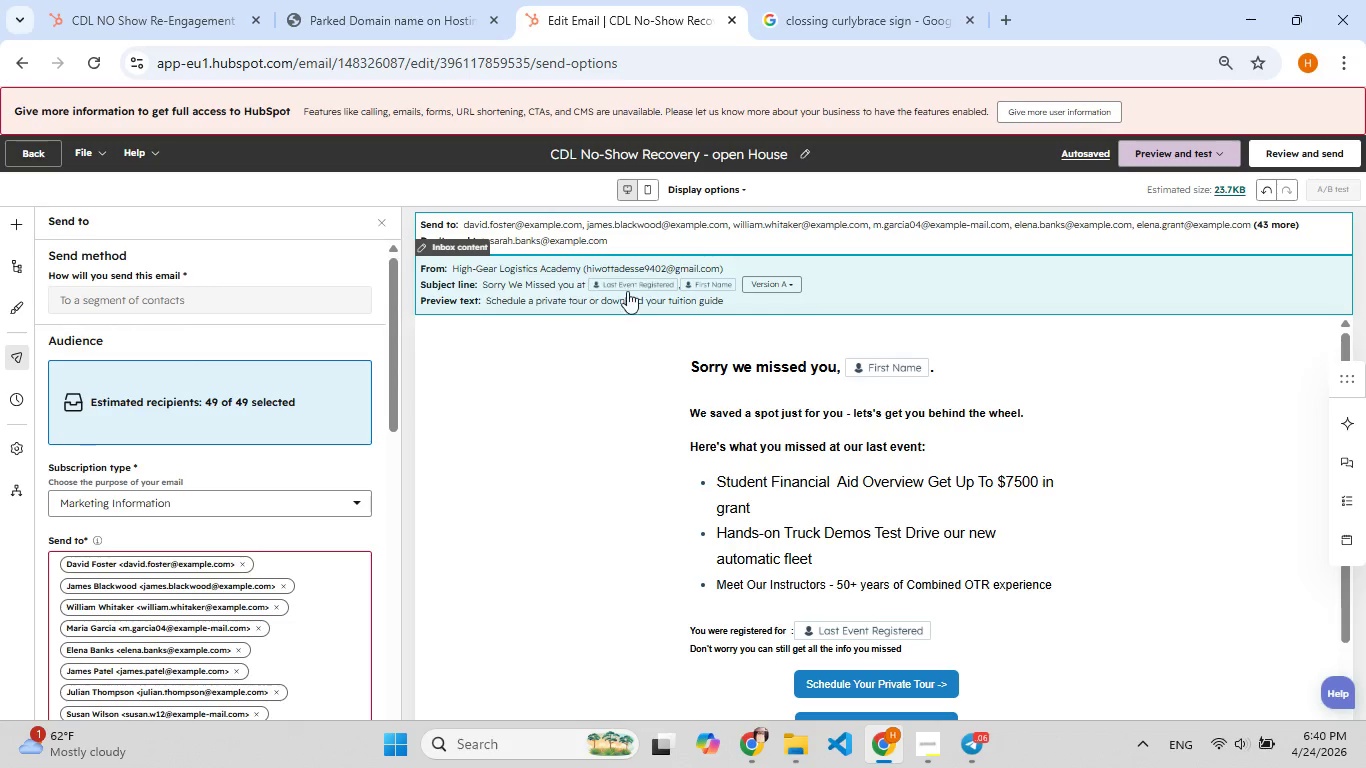 
left_click([609, 296])
 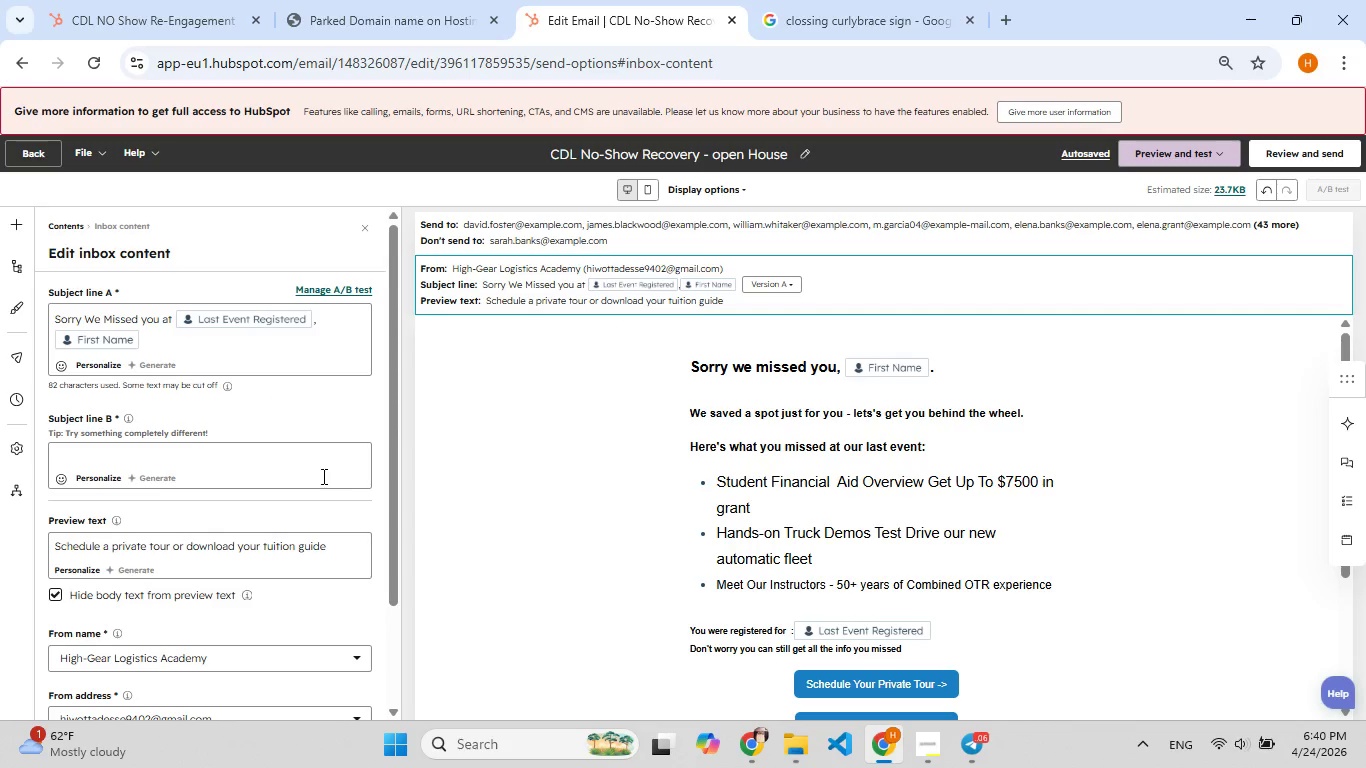 
left_click([321, 470])
 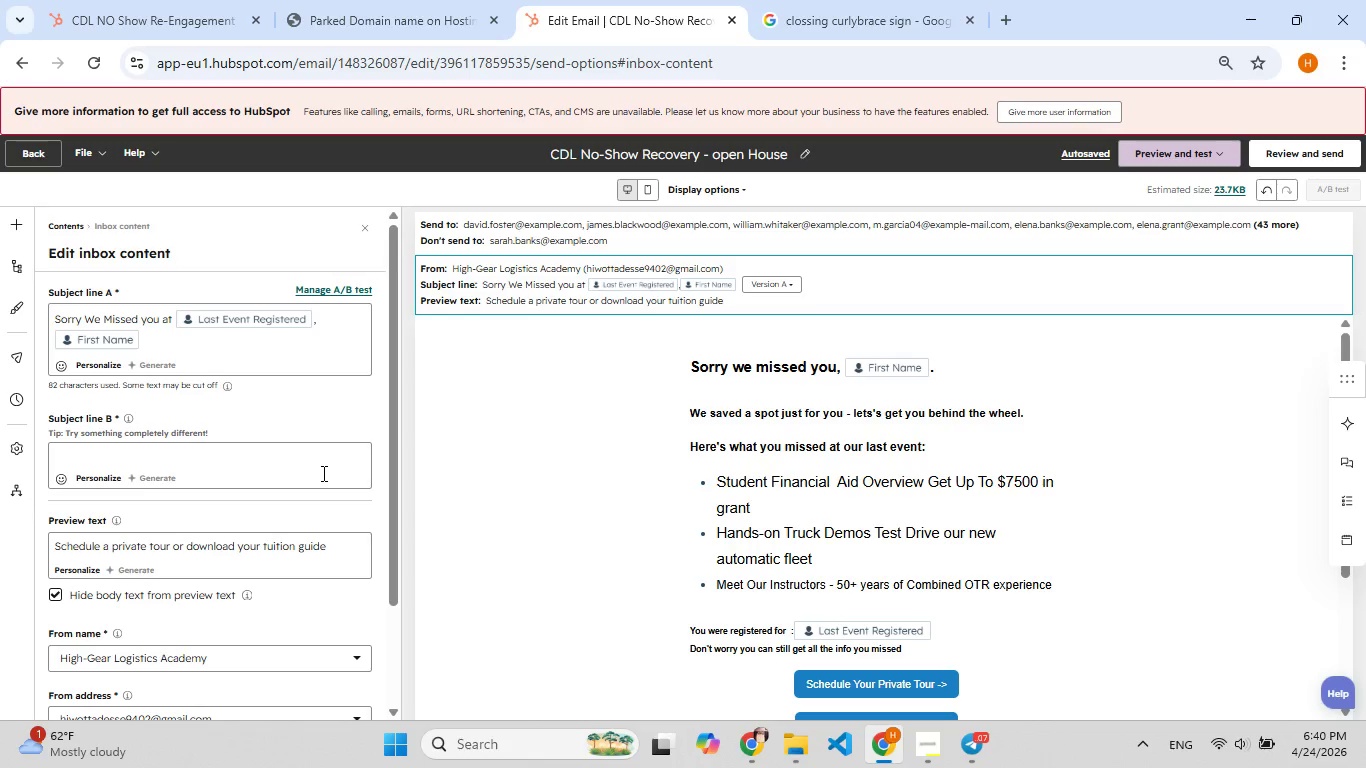 
wait(21.58)
 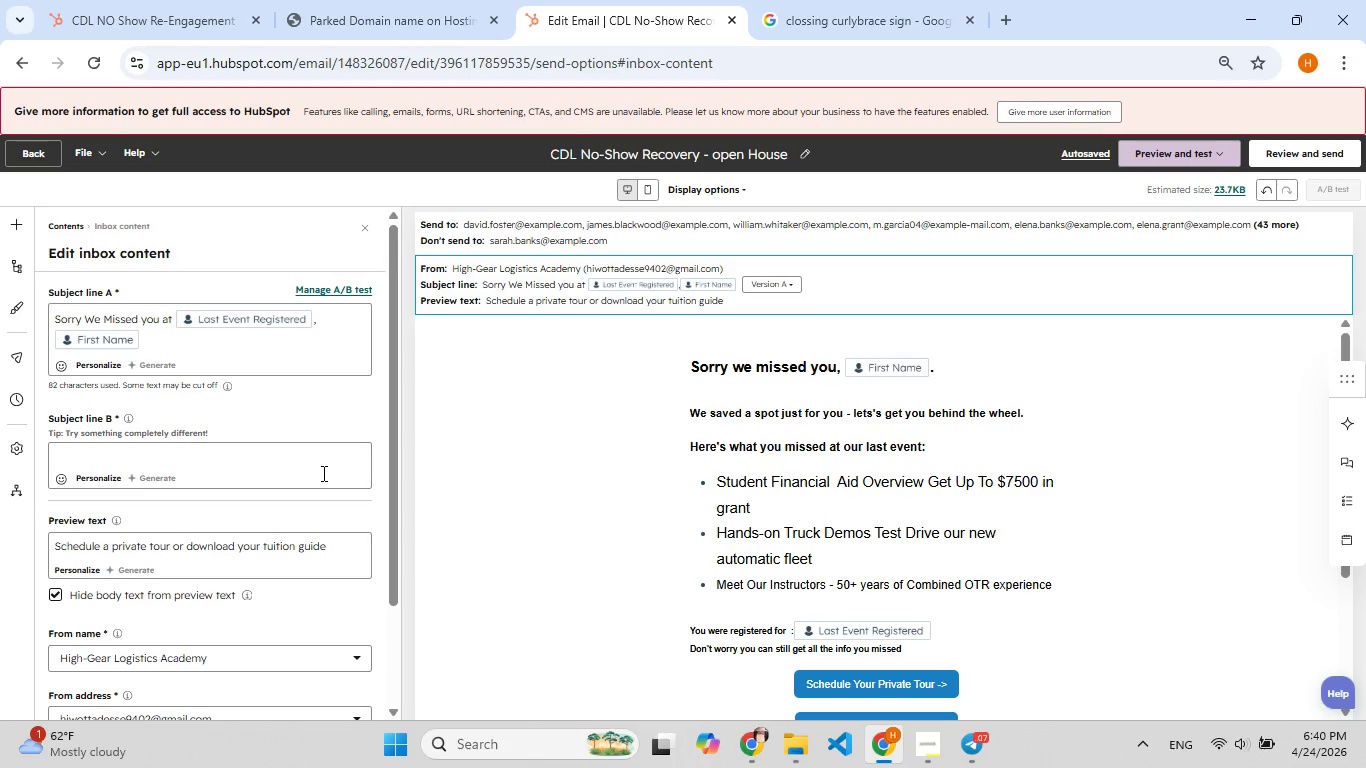 
left_click([527, 422])
 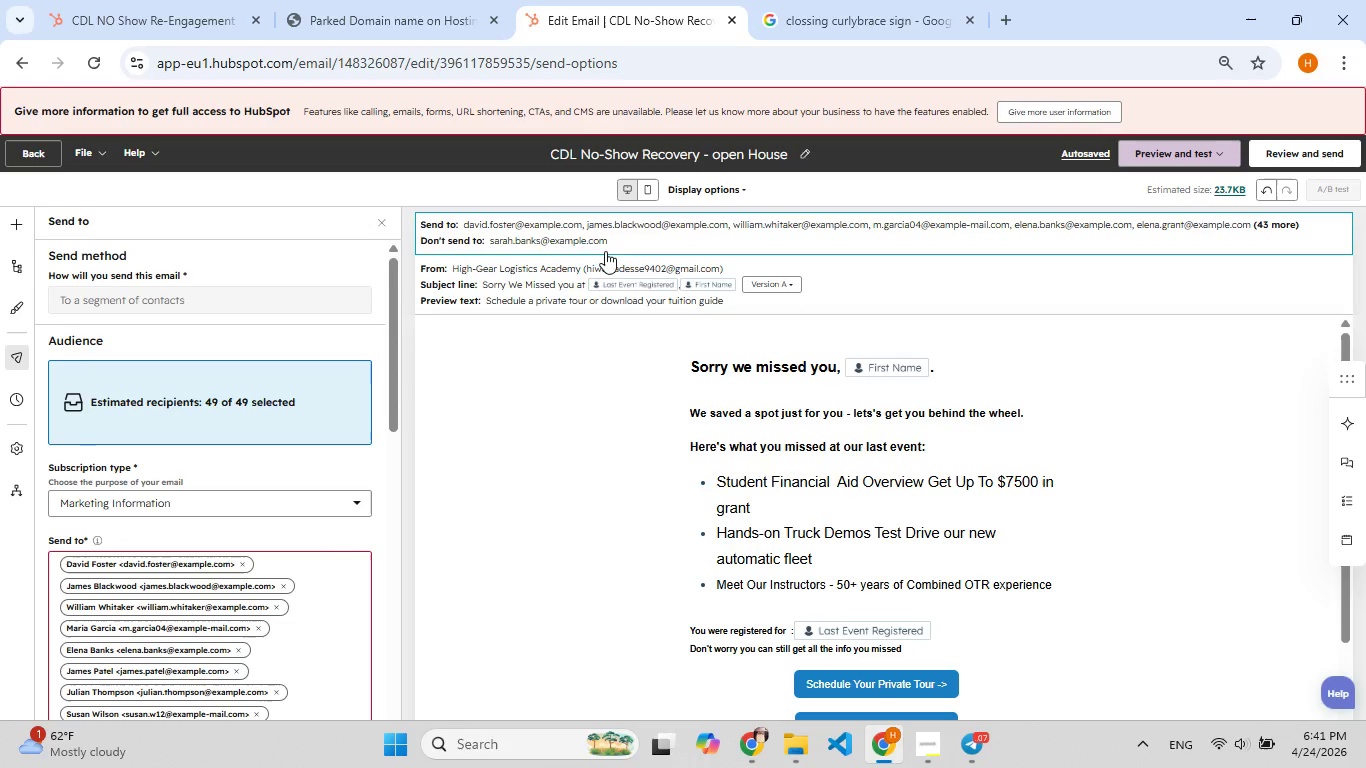 
left_click([541, 293])
 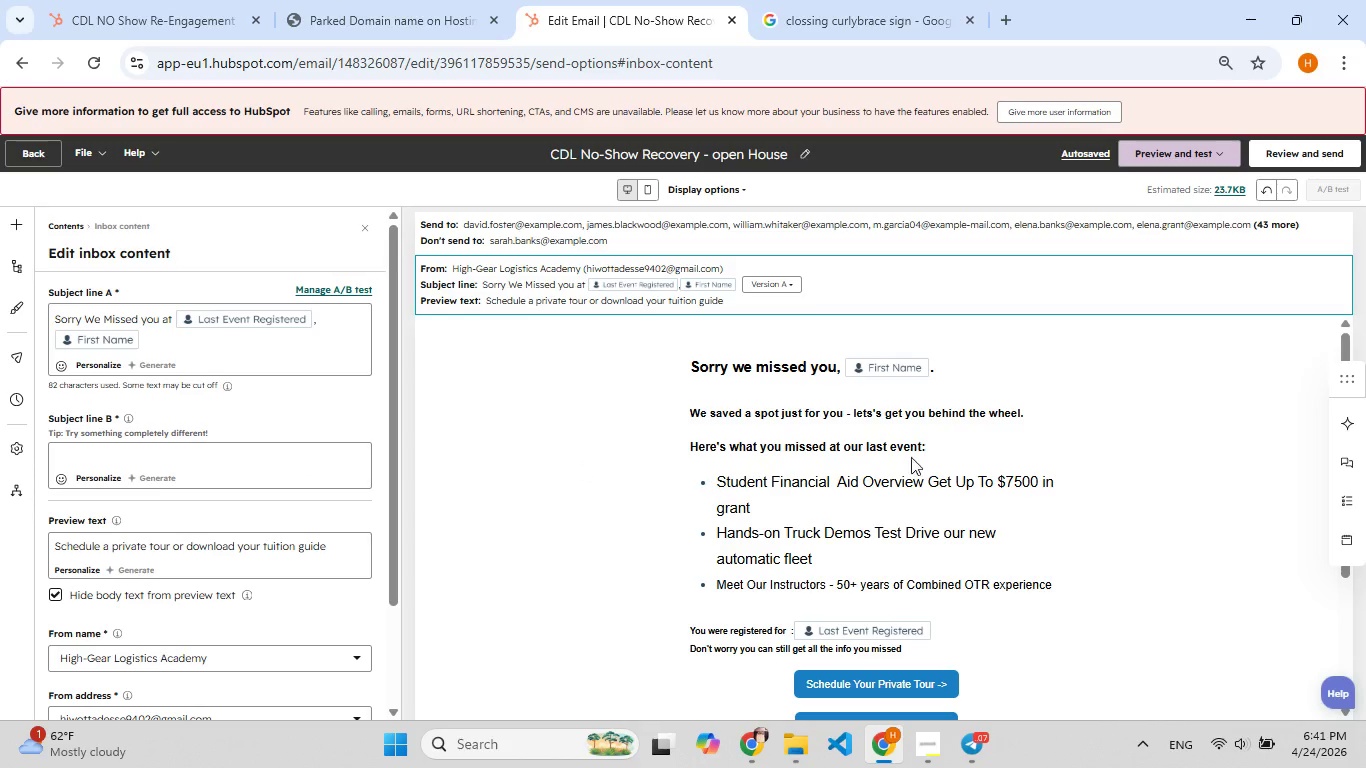 
wait(7.17)
 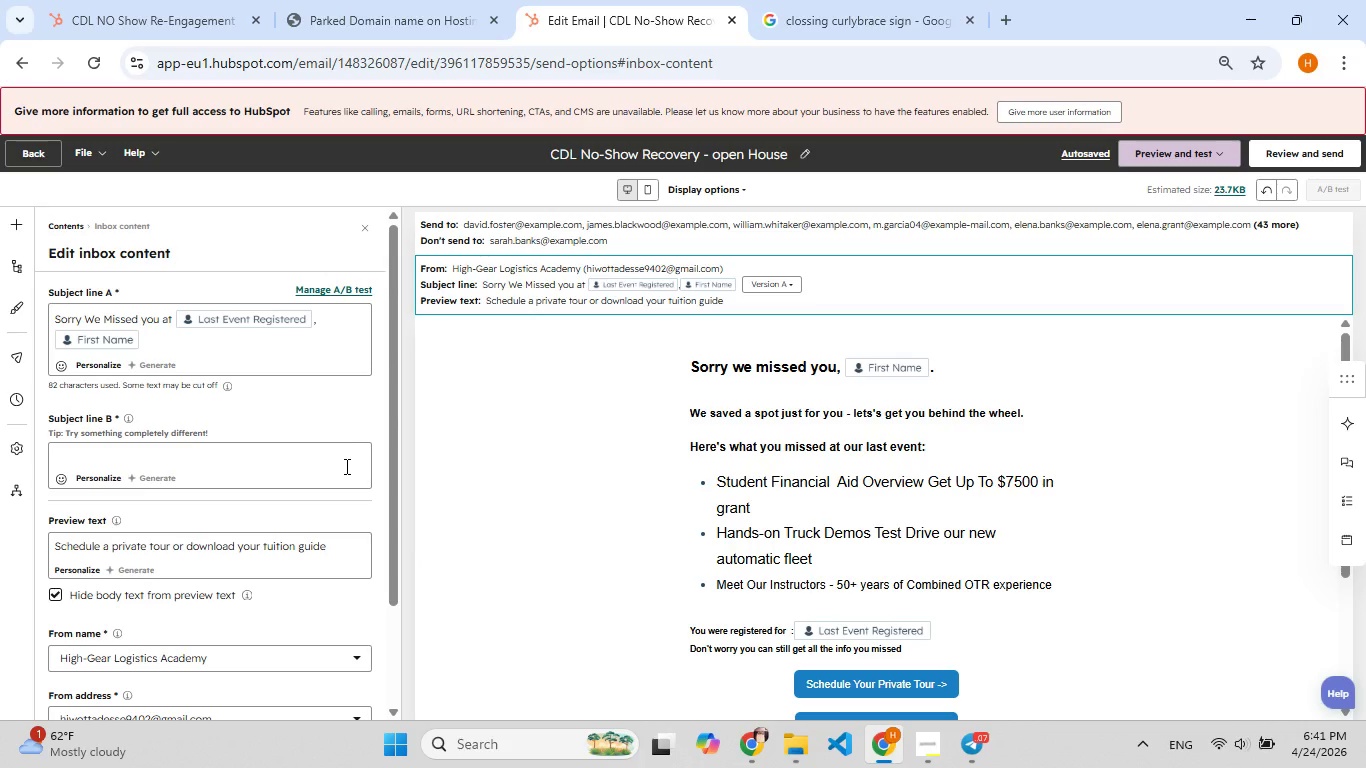 
left_click([81, 478])
 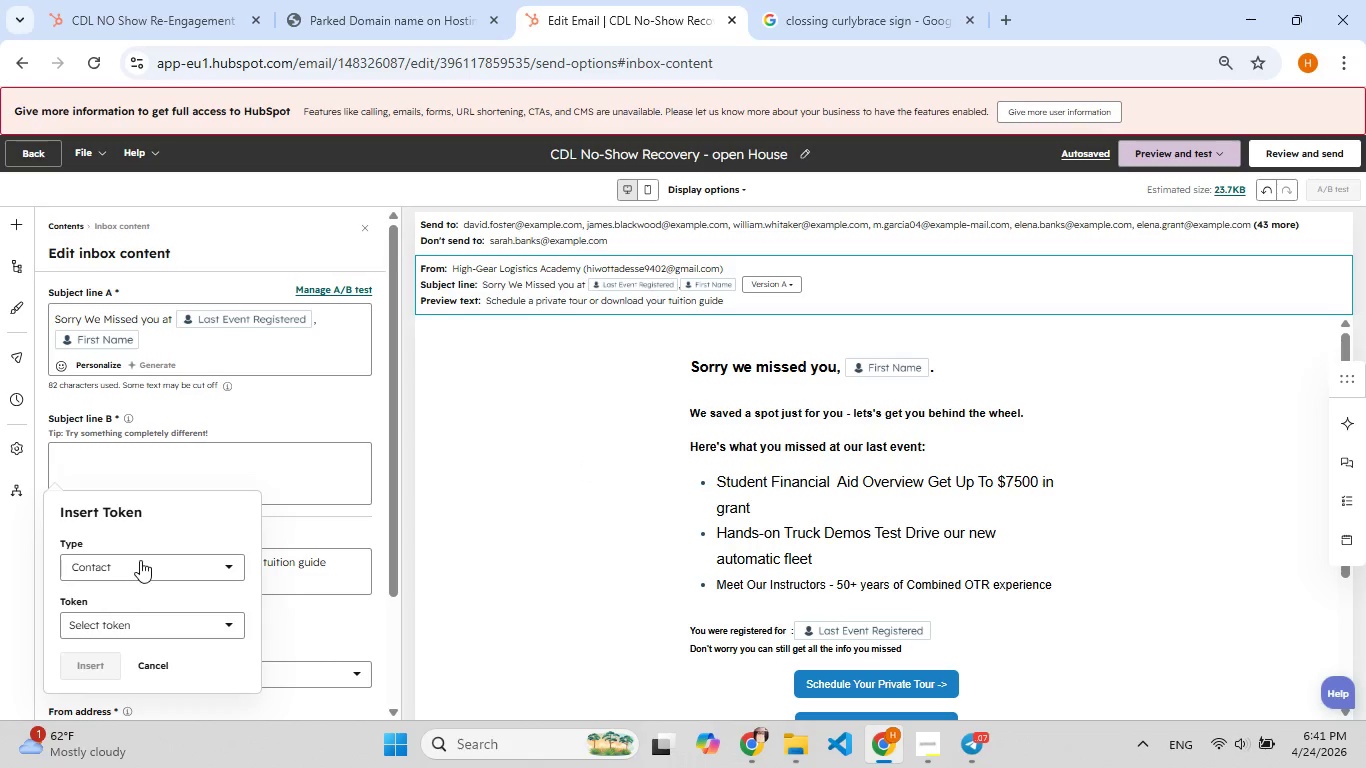 
left_click([140, 560])
 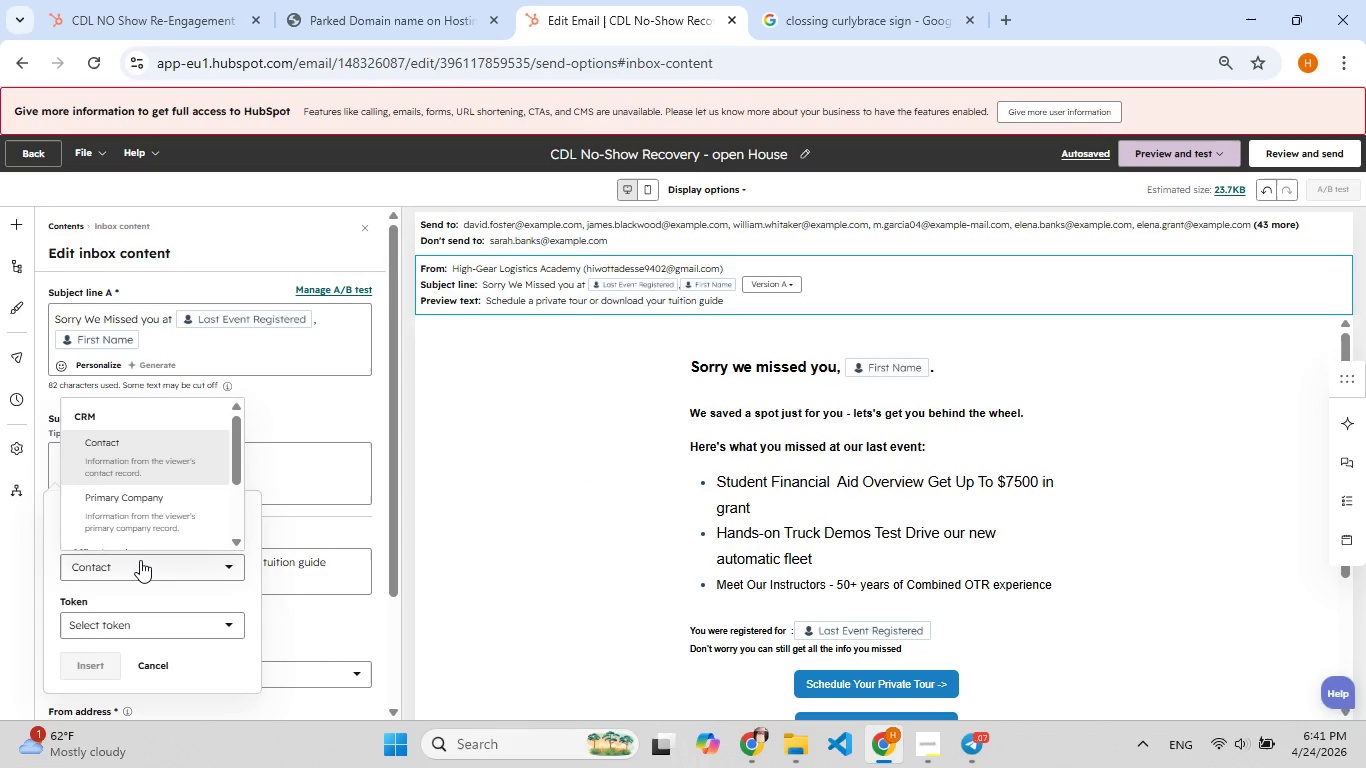 
left_click([140, 560])
 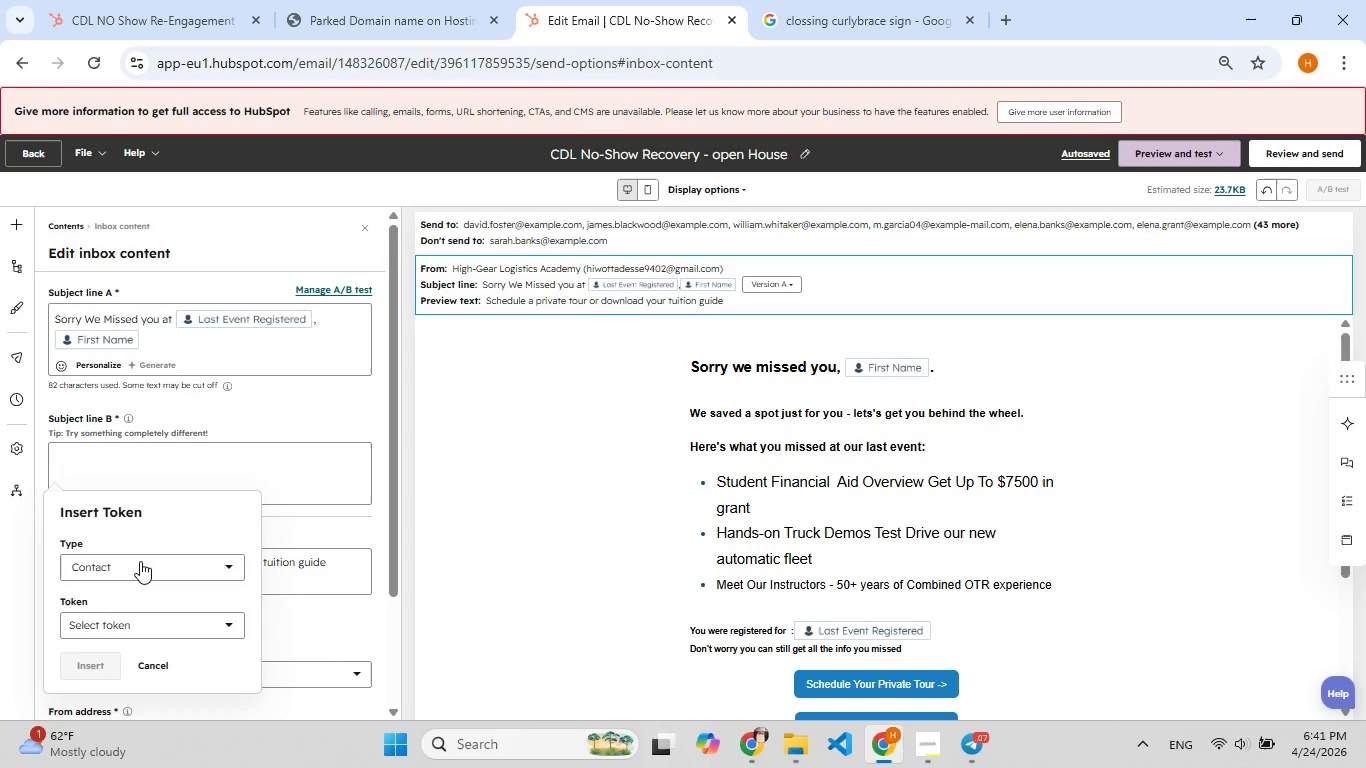 
scroll: coordinate [140, 561], scroll_direction: down, amount: 2.0
 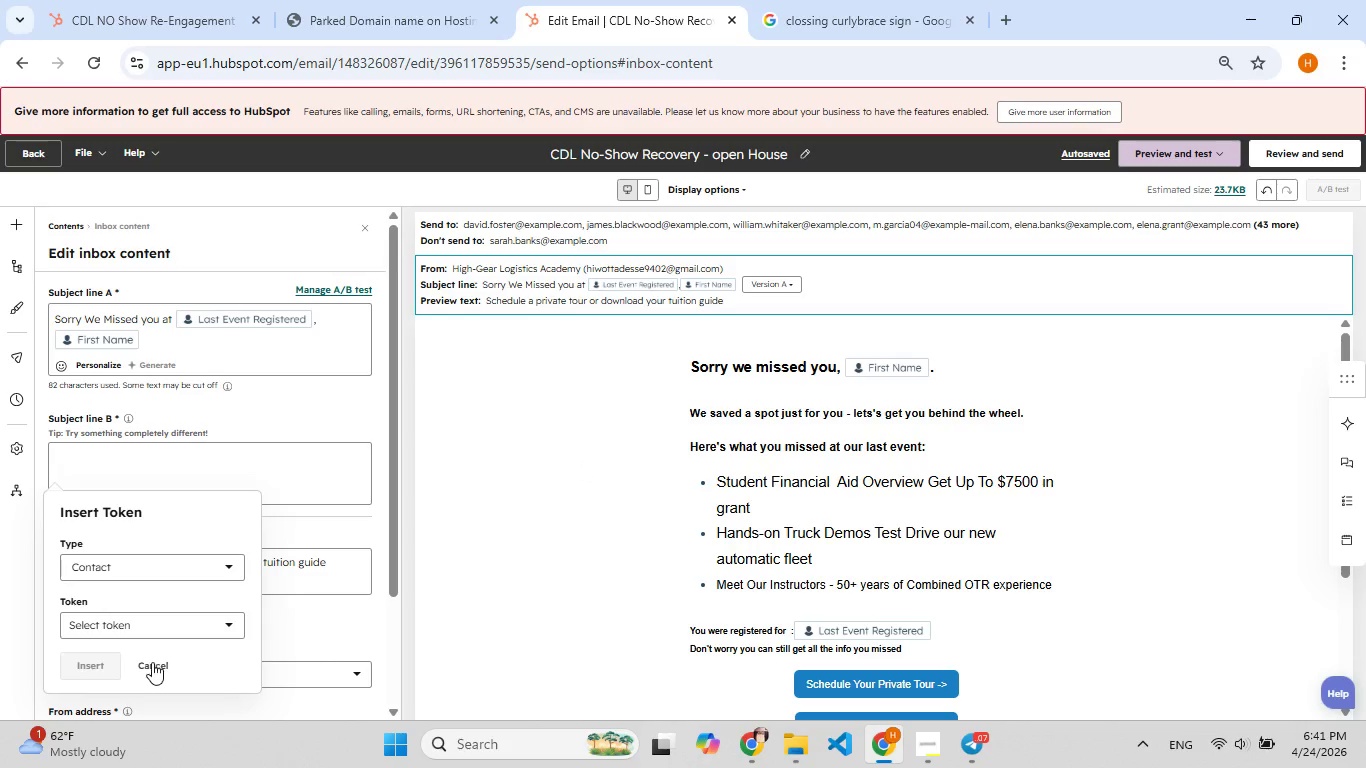 
left_click([152, 662])
 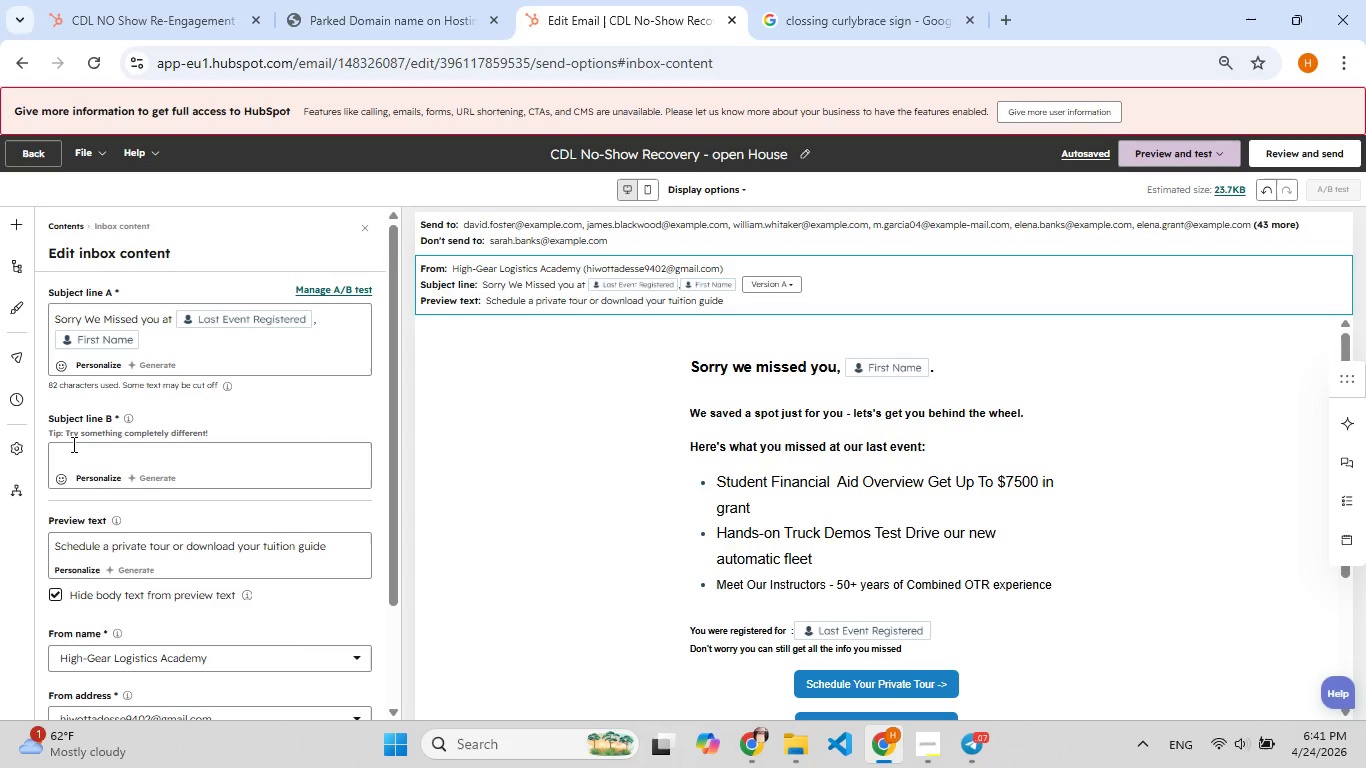 
left_click([85, 426])
 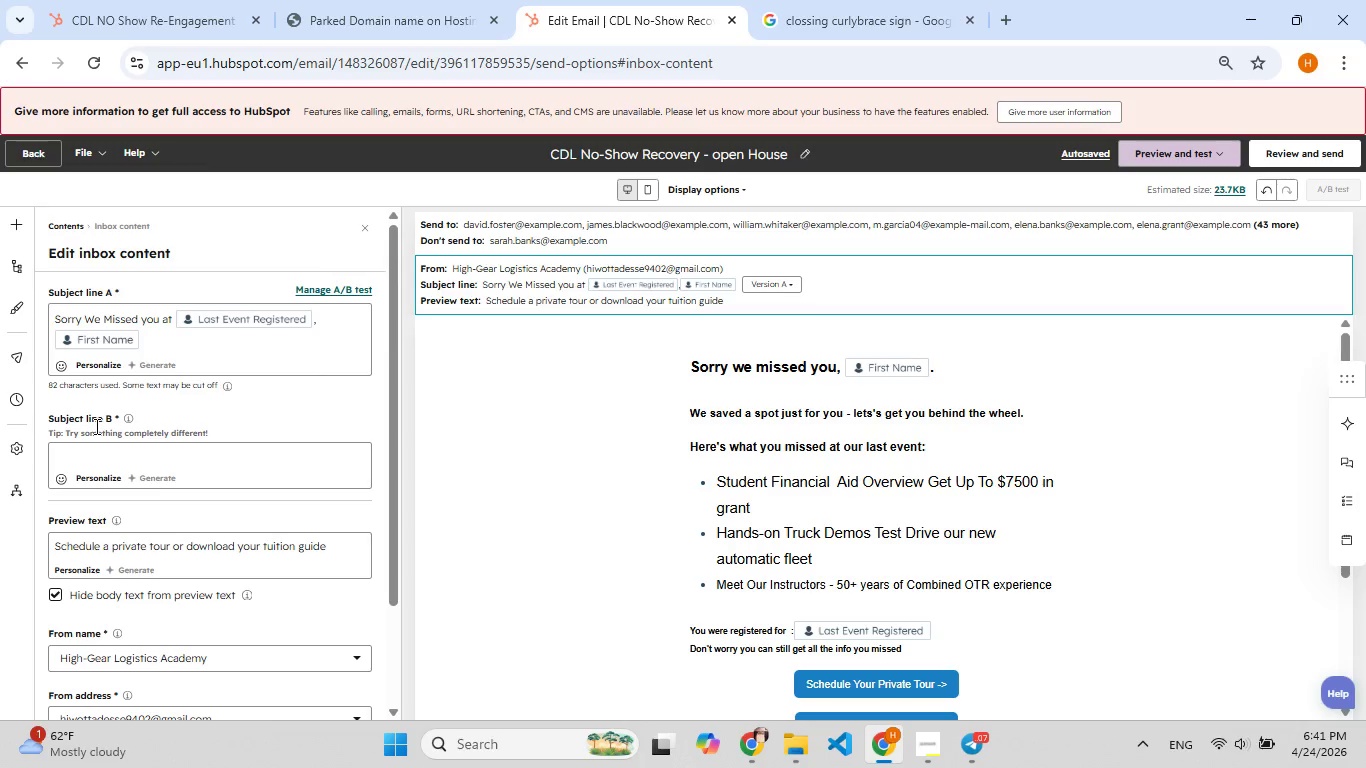 
mouse_move([127, 448])
 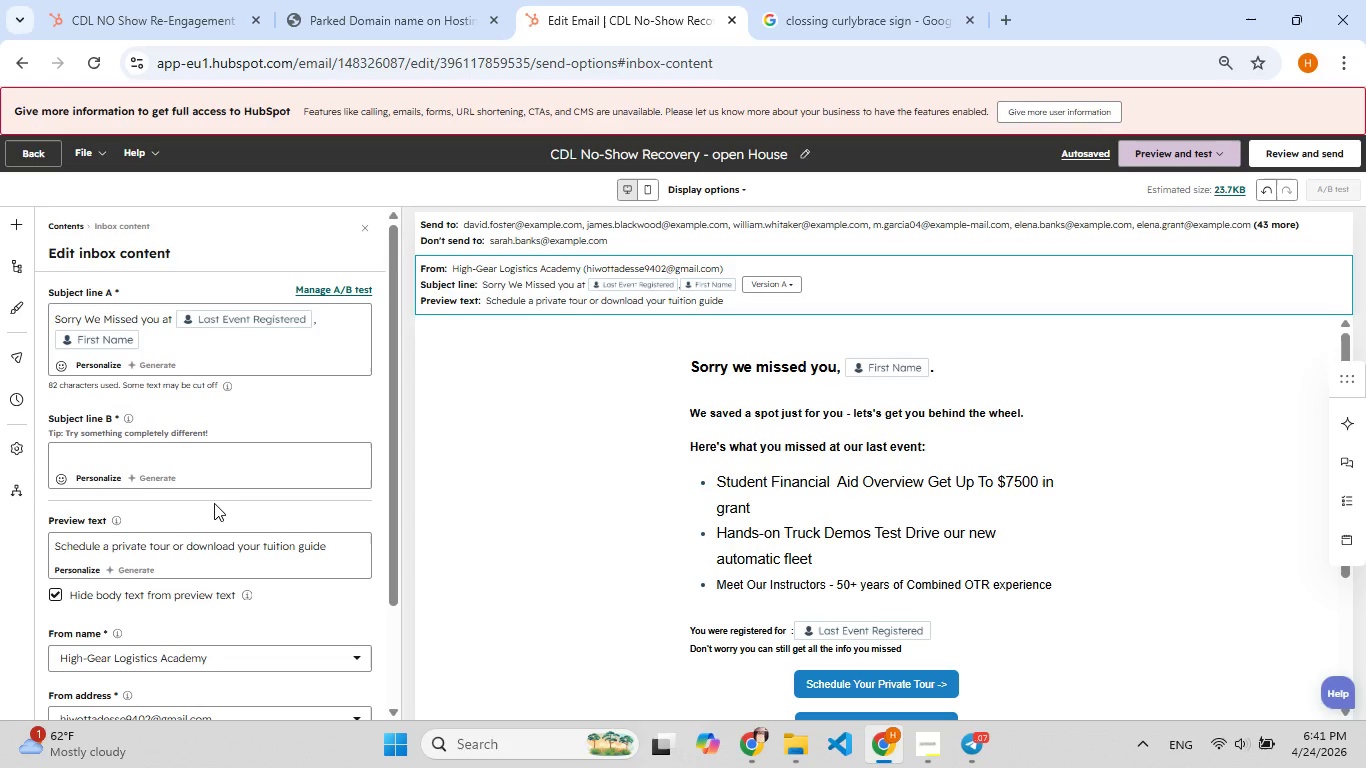 
scroll: coordinate [233, 485], scroll_direction: down, amount: 2.0
 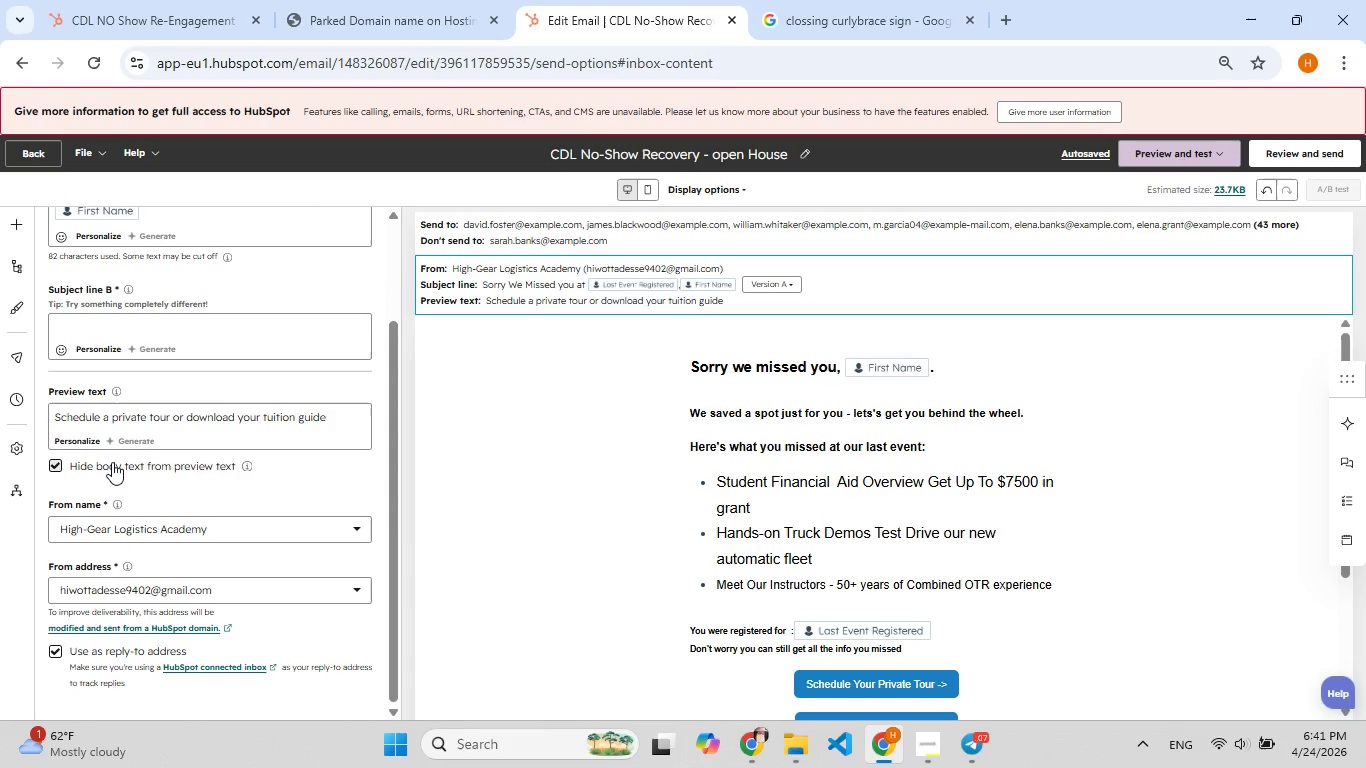 
left_click([112, 463])
 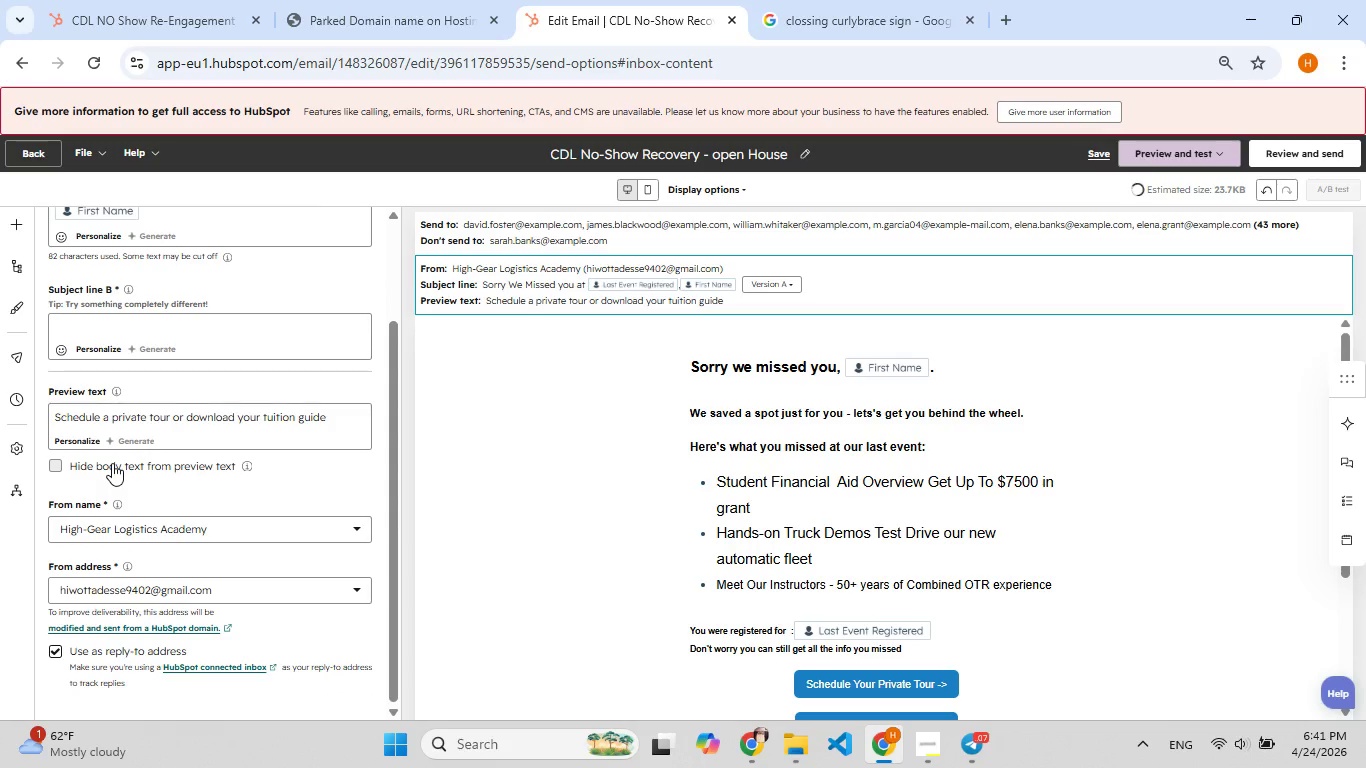 
left_click([112, 463])
 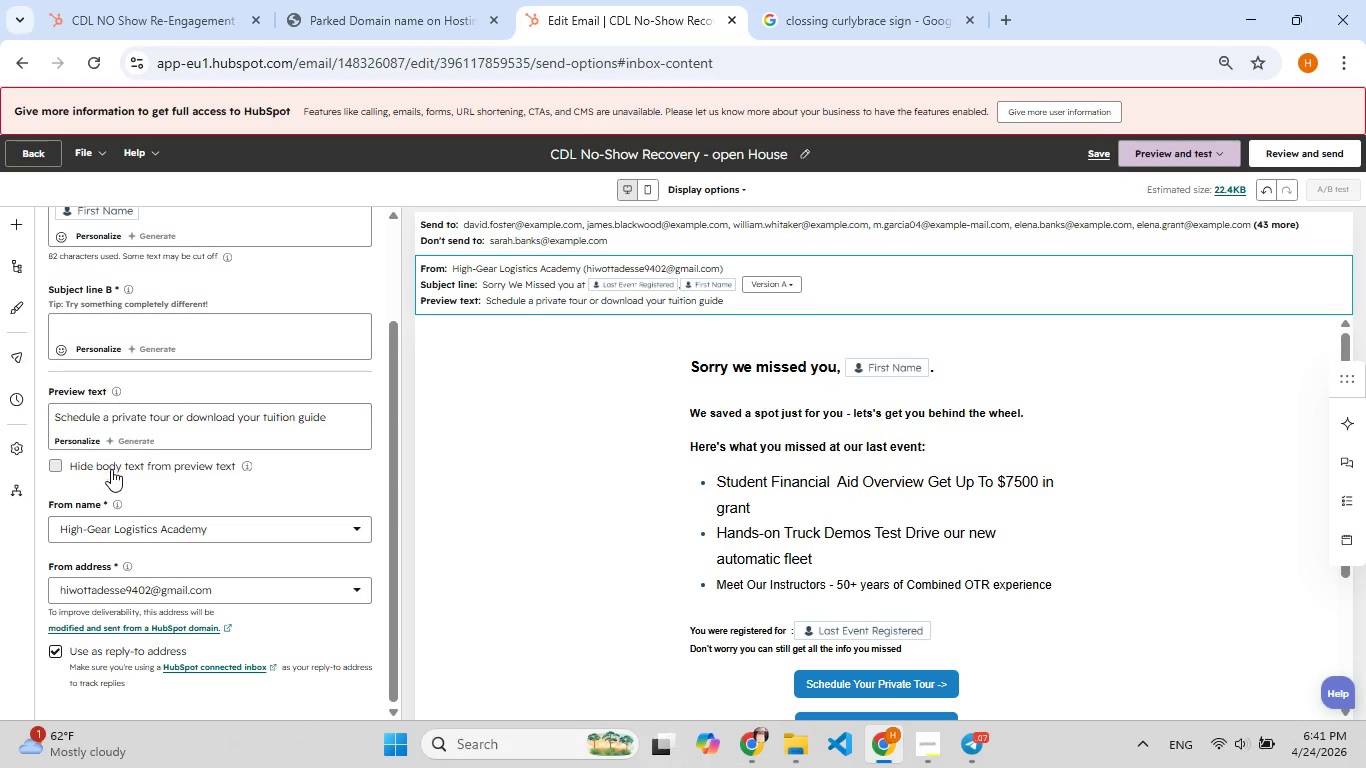 
wait(6.22)
 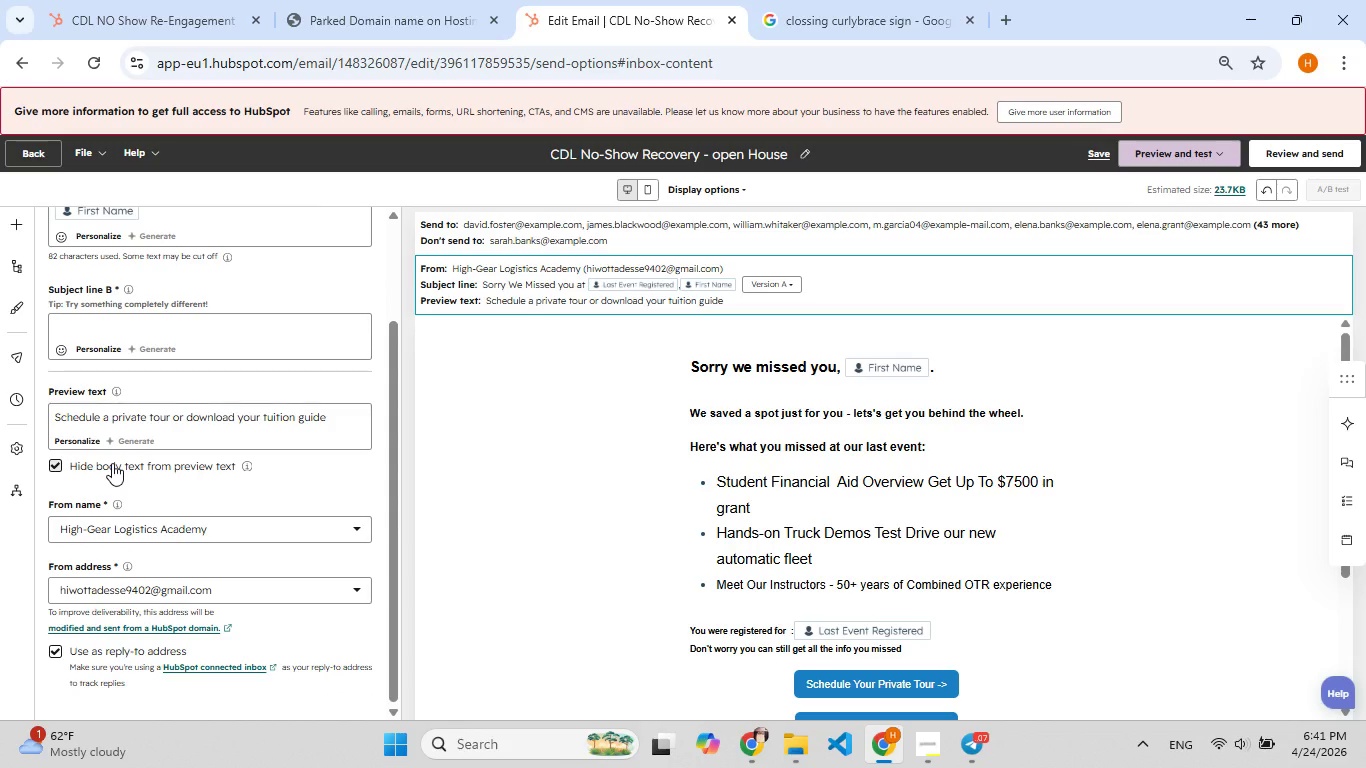 
left_click([111, 470])
 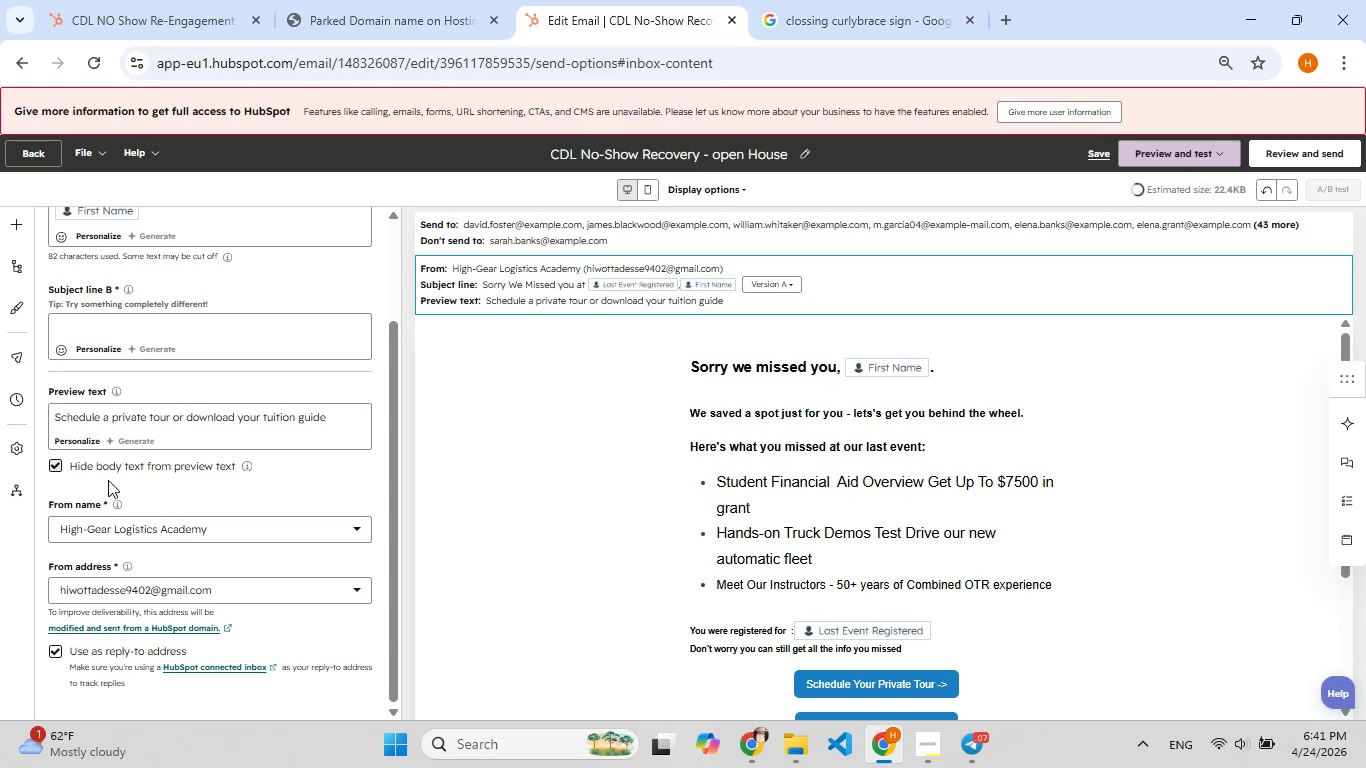 
scroll: coordinate [108, 480], scroll_direction: down, amount: 6.0
 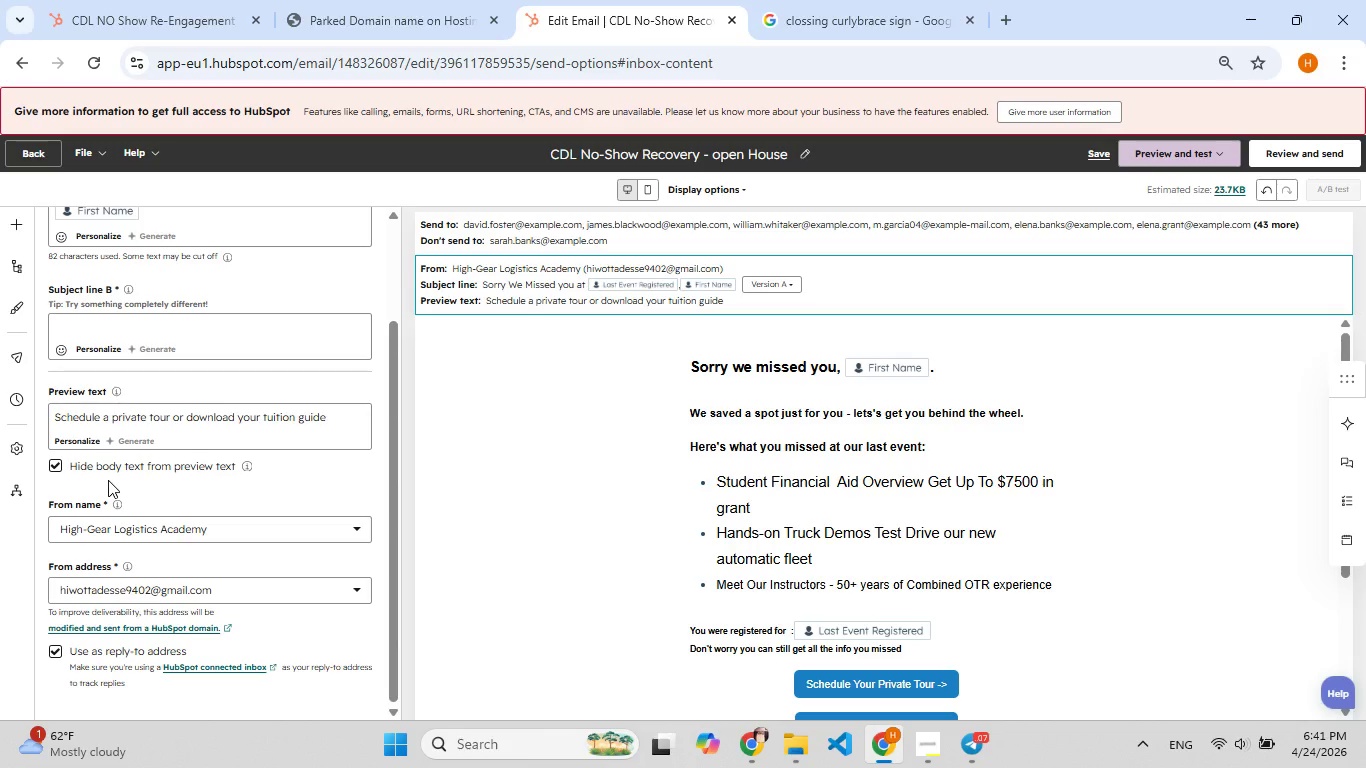 
scroll: coordinate [108, 480], scroll_direction: up, amount: 1.0
 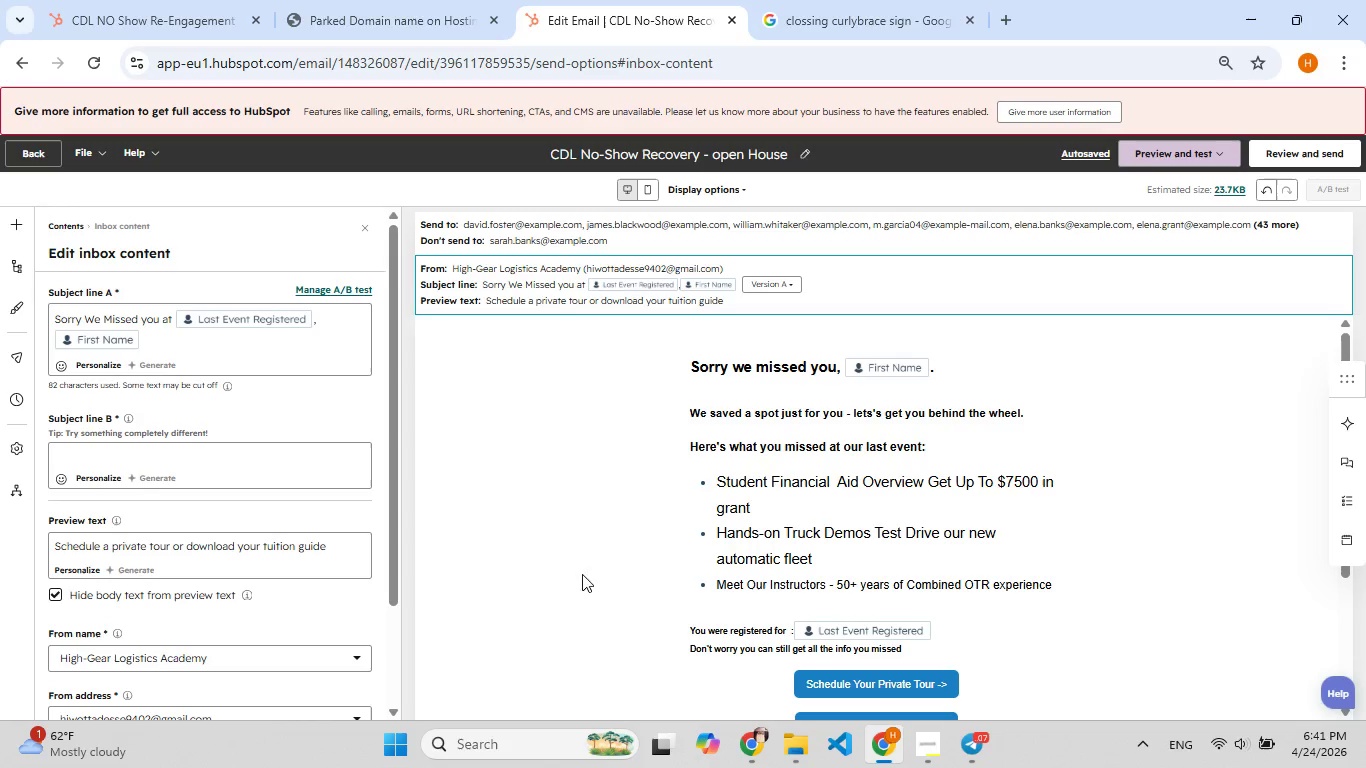 
scroll: coordinate [588, 534], scroll_direction: down, amount: 8.0
 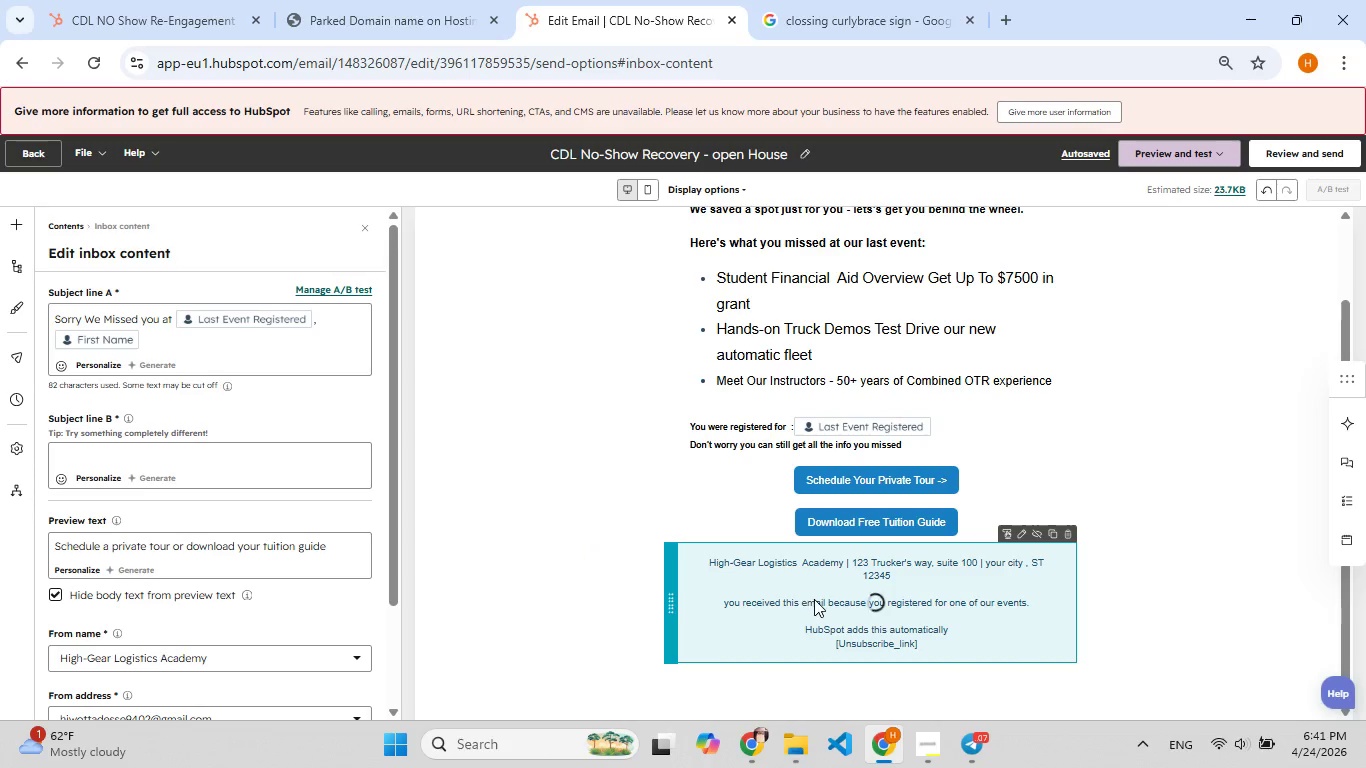 
left_click([814, 600])
 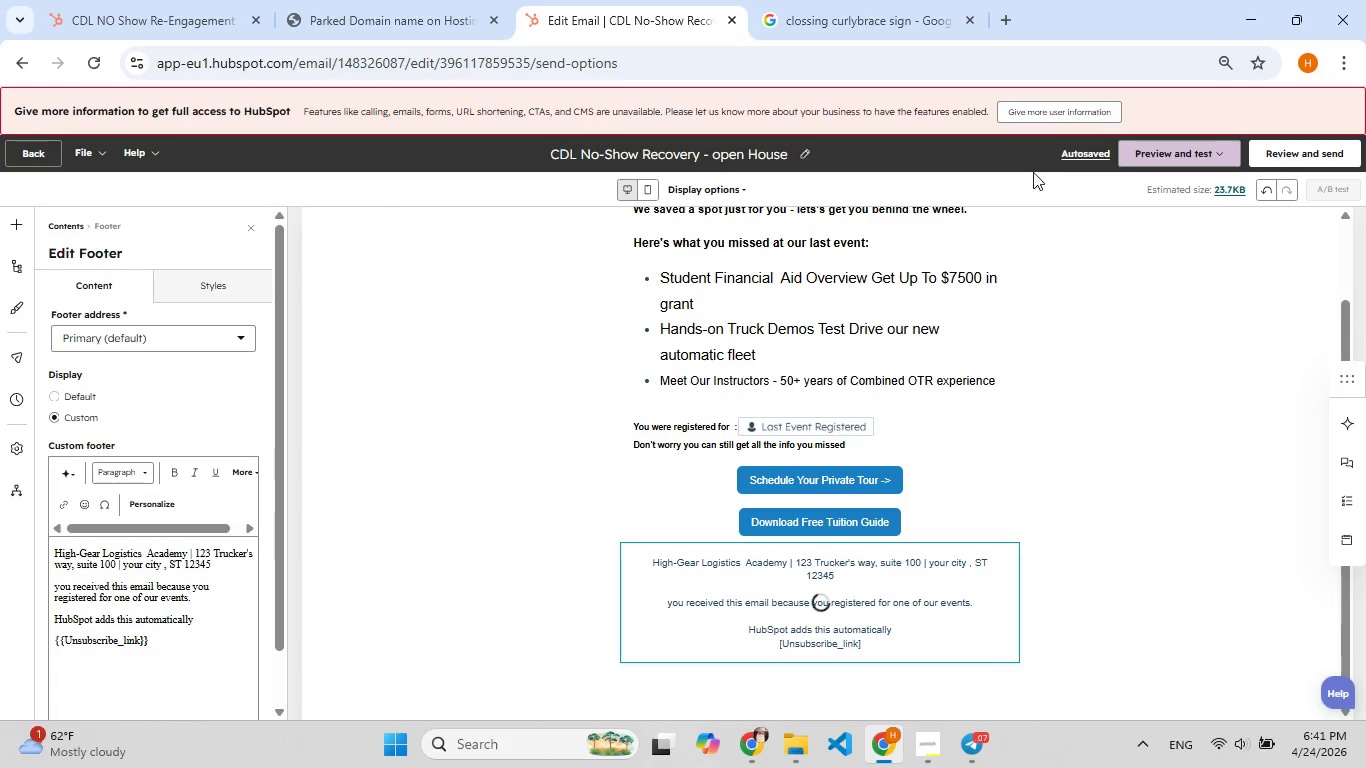 
left_click([1093, 149])
 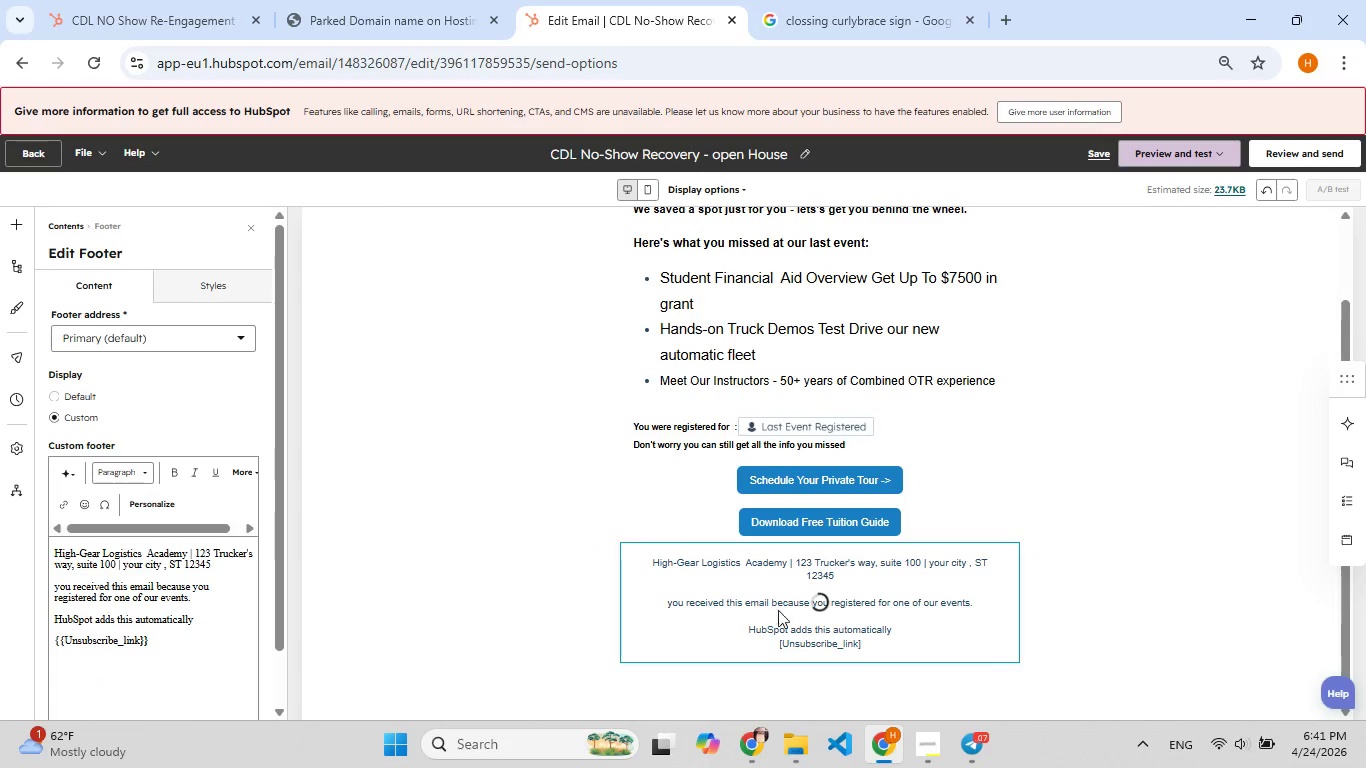 
double_click([792, 637])
 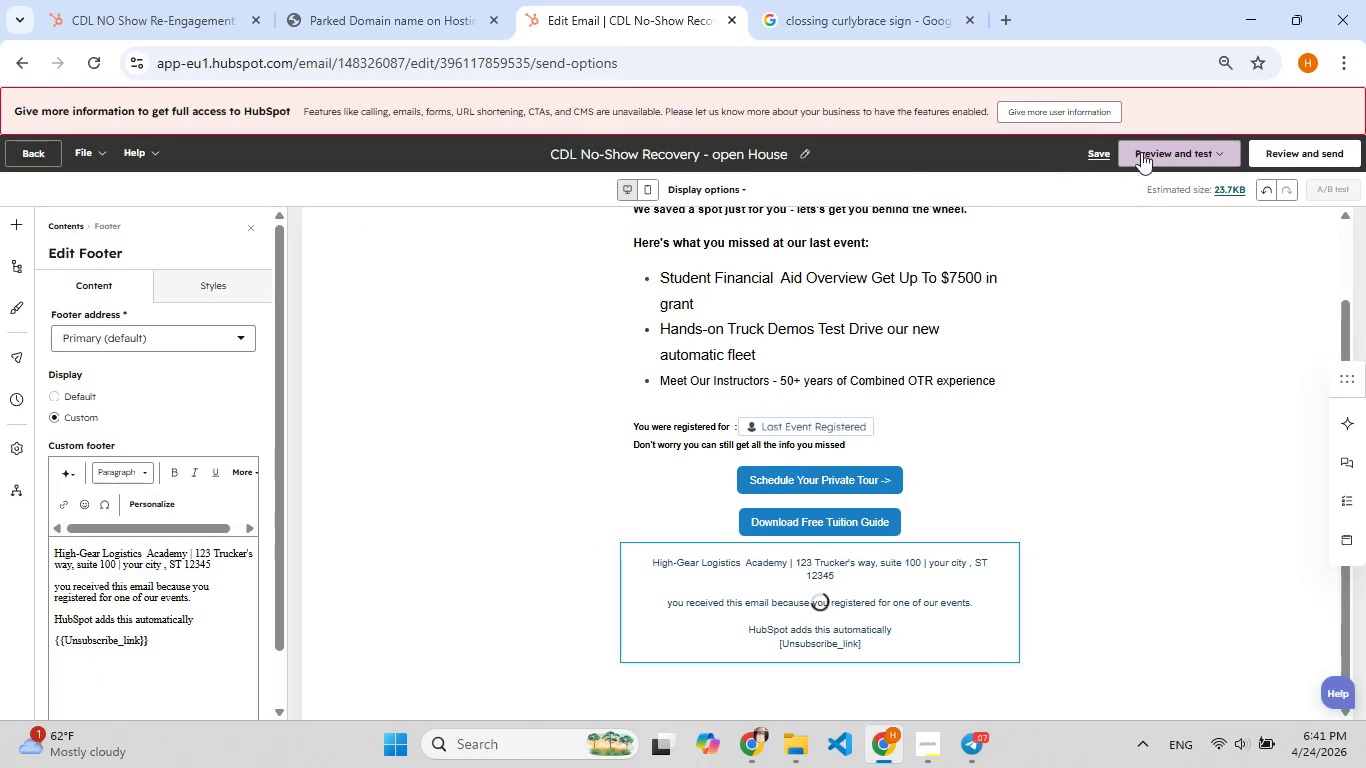 
left_click([1173, 153])
 